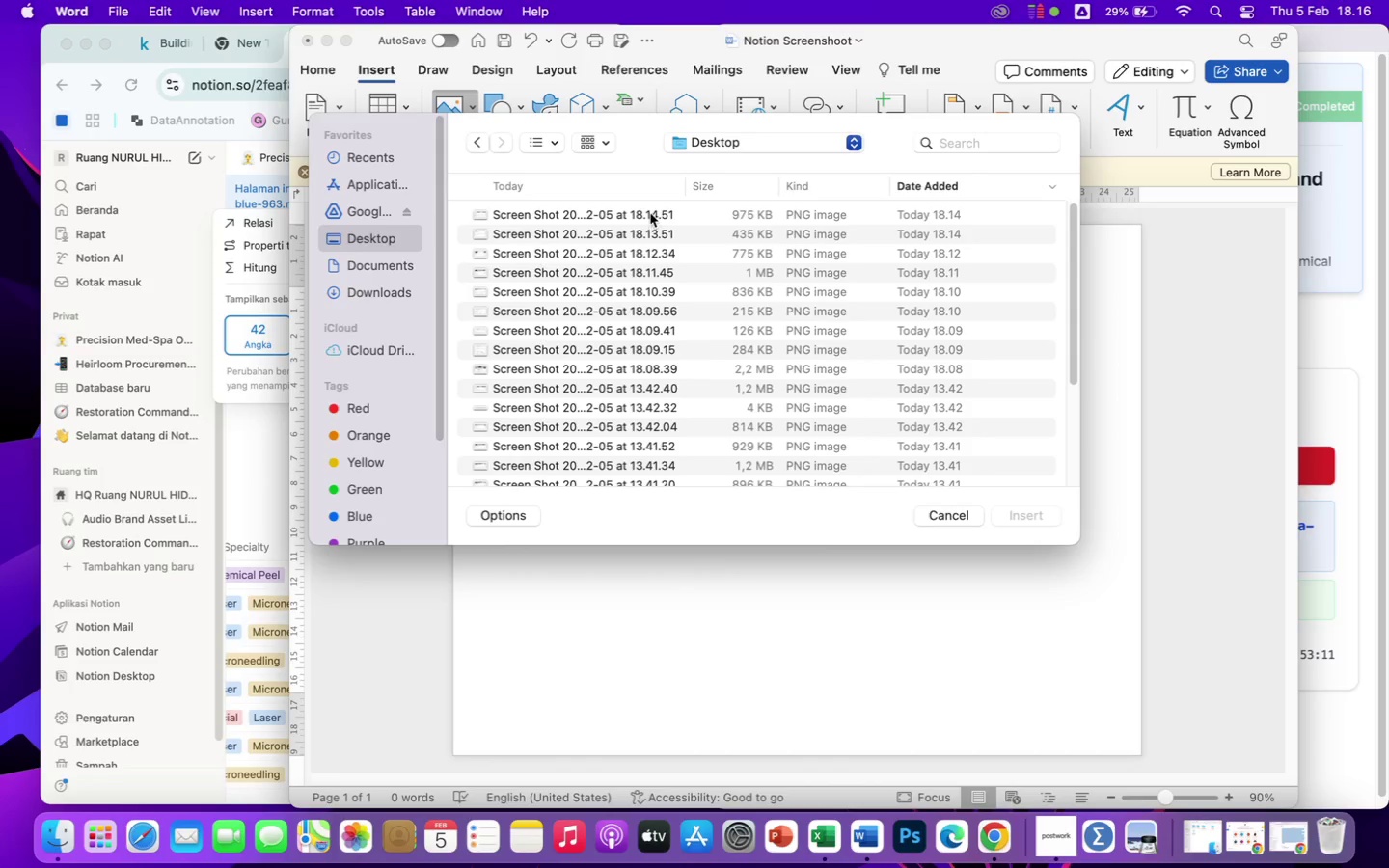 
left_click([650, 210])
 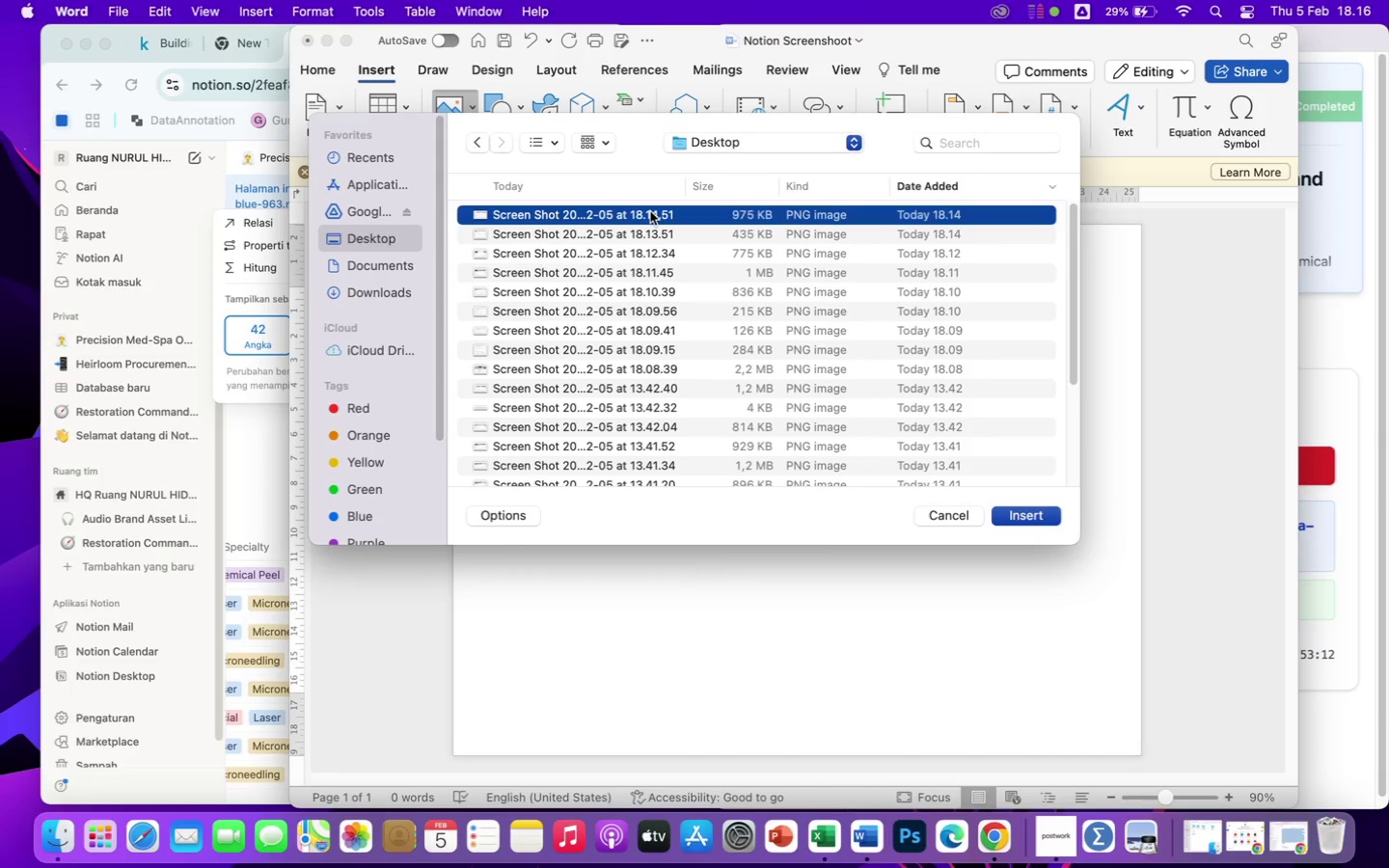 
hold_key(key=ShiftLeft, duration=2.71)
left_click([797, 369])
 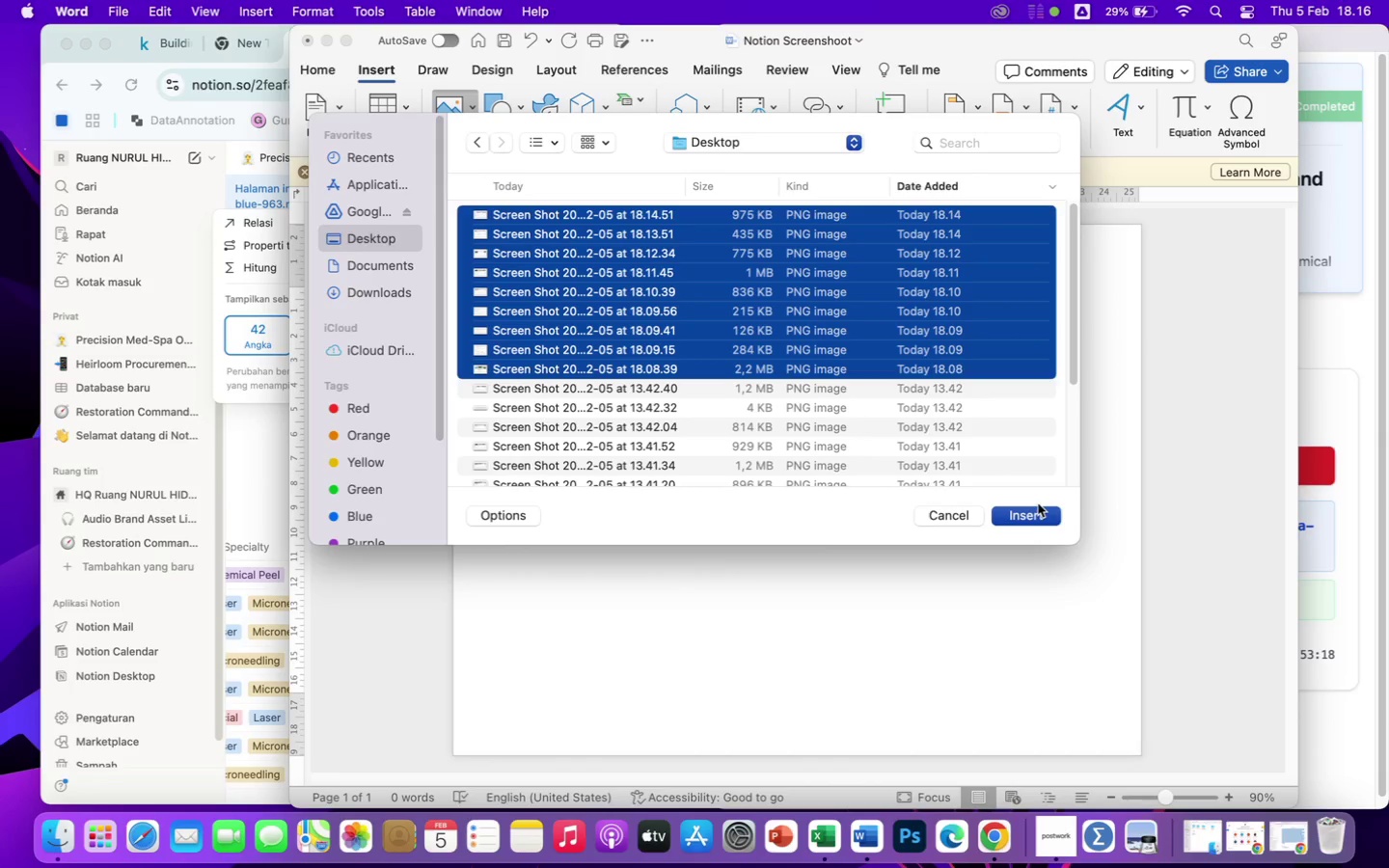 
left_click([1039, 511])
 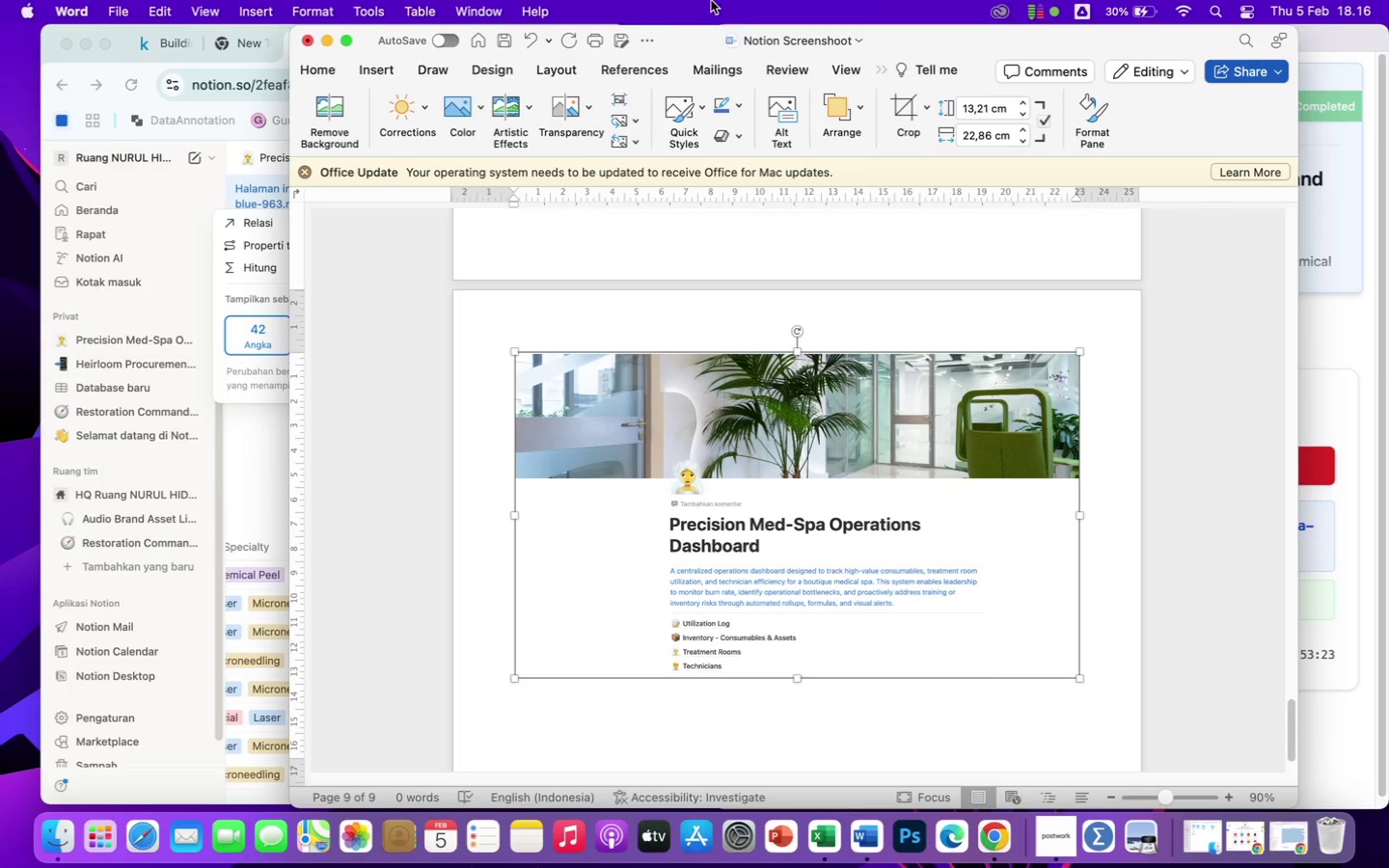 
wait(5.56)
 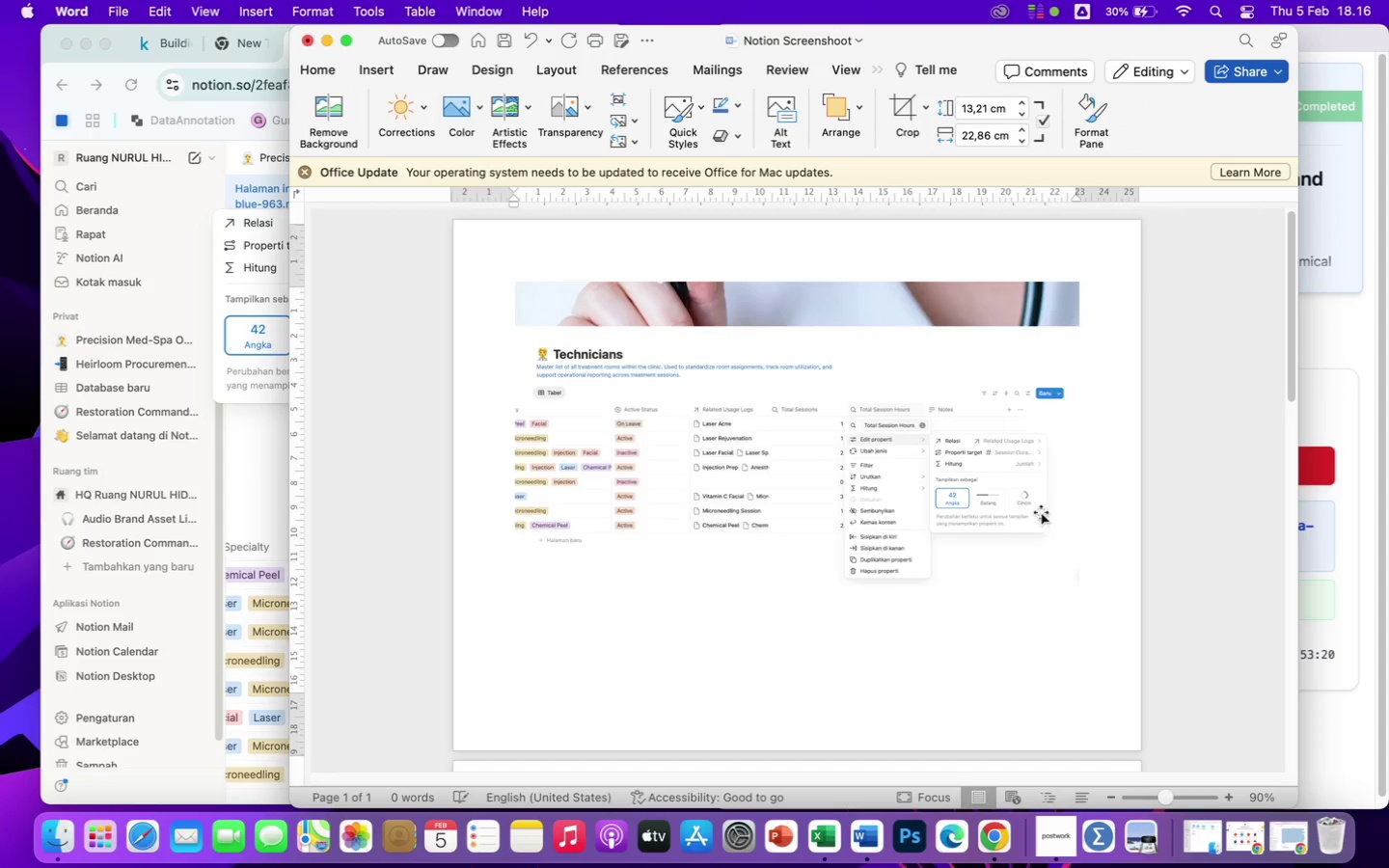 
scroll: coordinate [847, 680], scroll_direction: up, amount: 464.0
 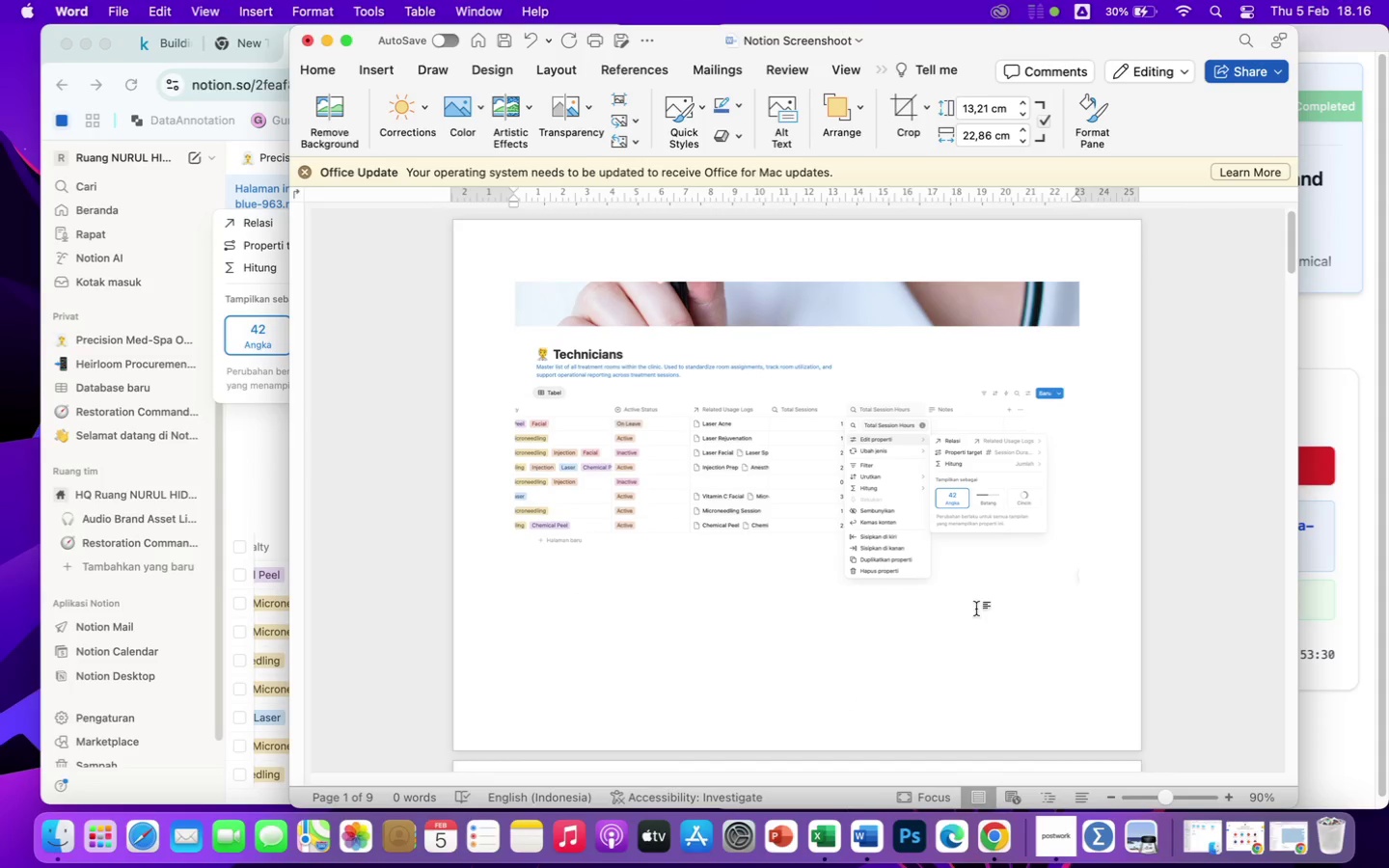 
scroll: coordinate [940, 689], scroll_direction: down, amount: 127.0
 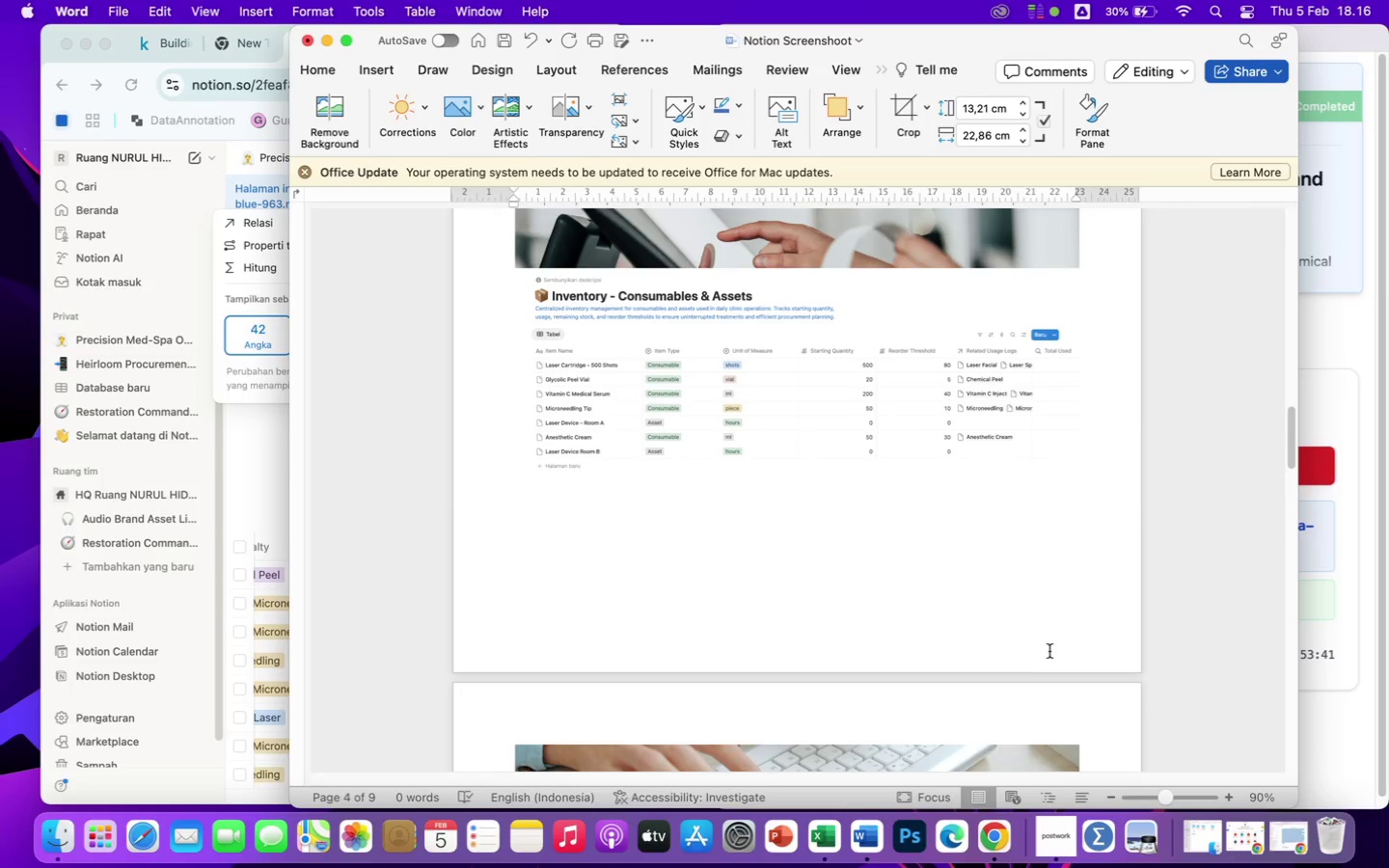 
scroll: coordinate [1050, 649], scroll_direction: down, amount: 1.0
 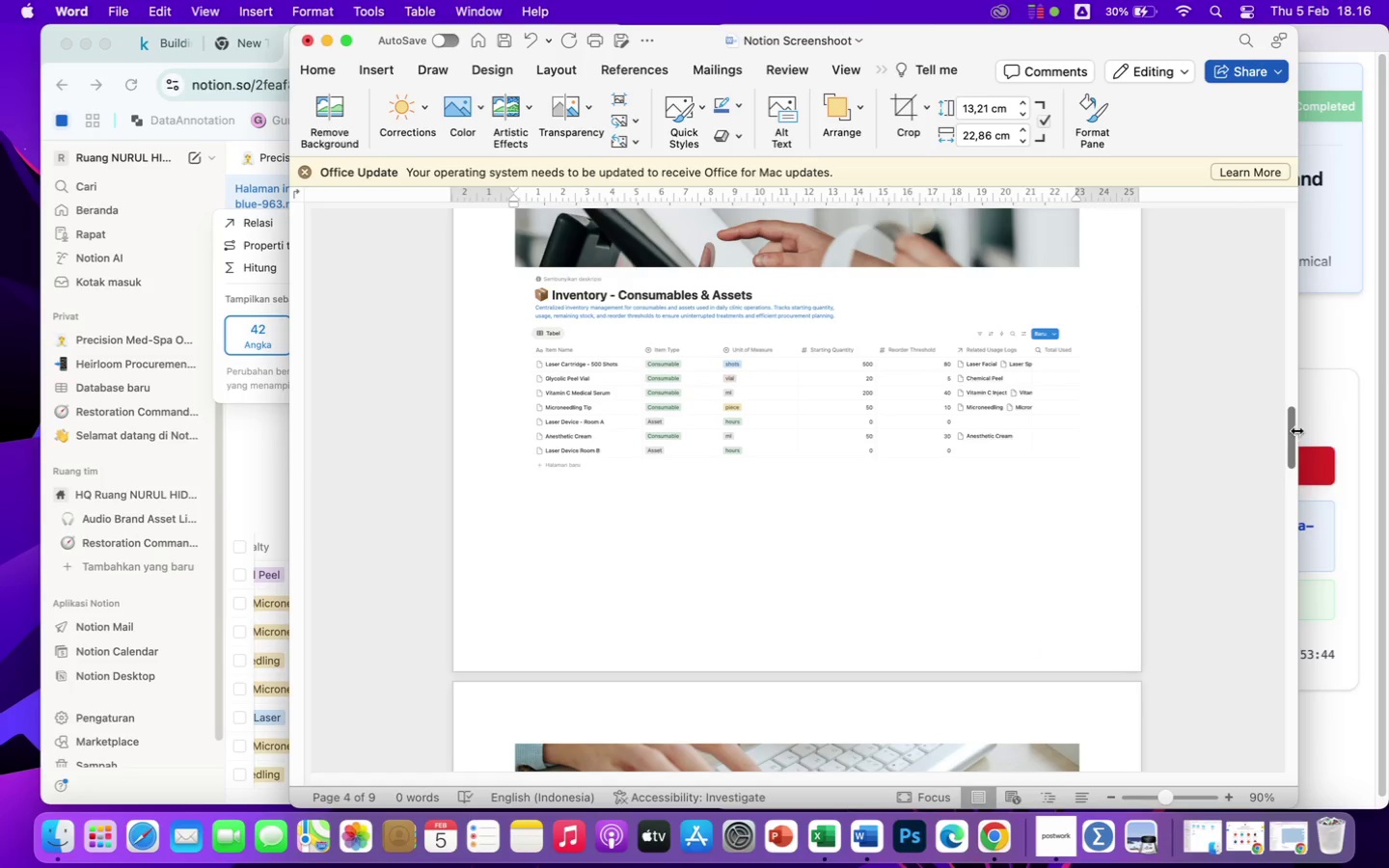 
left_click_drag(start_coordinate=[1293, 426], to_coordinate=[1305, 770])
 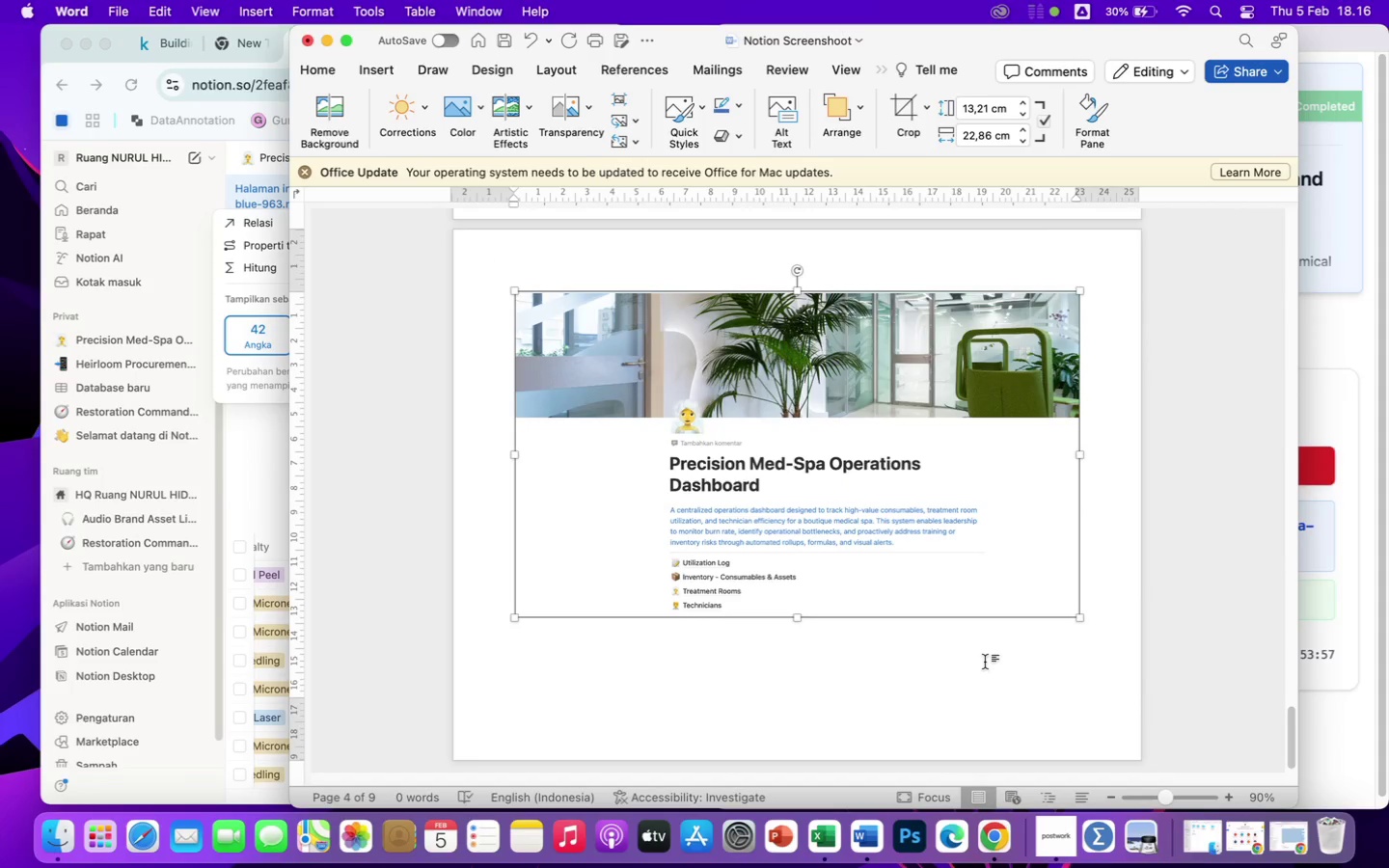 
left_click([983, 663])
 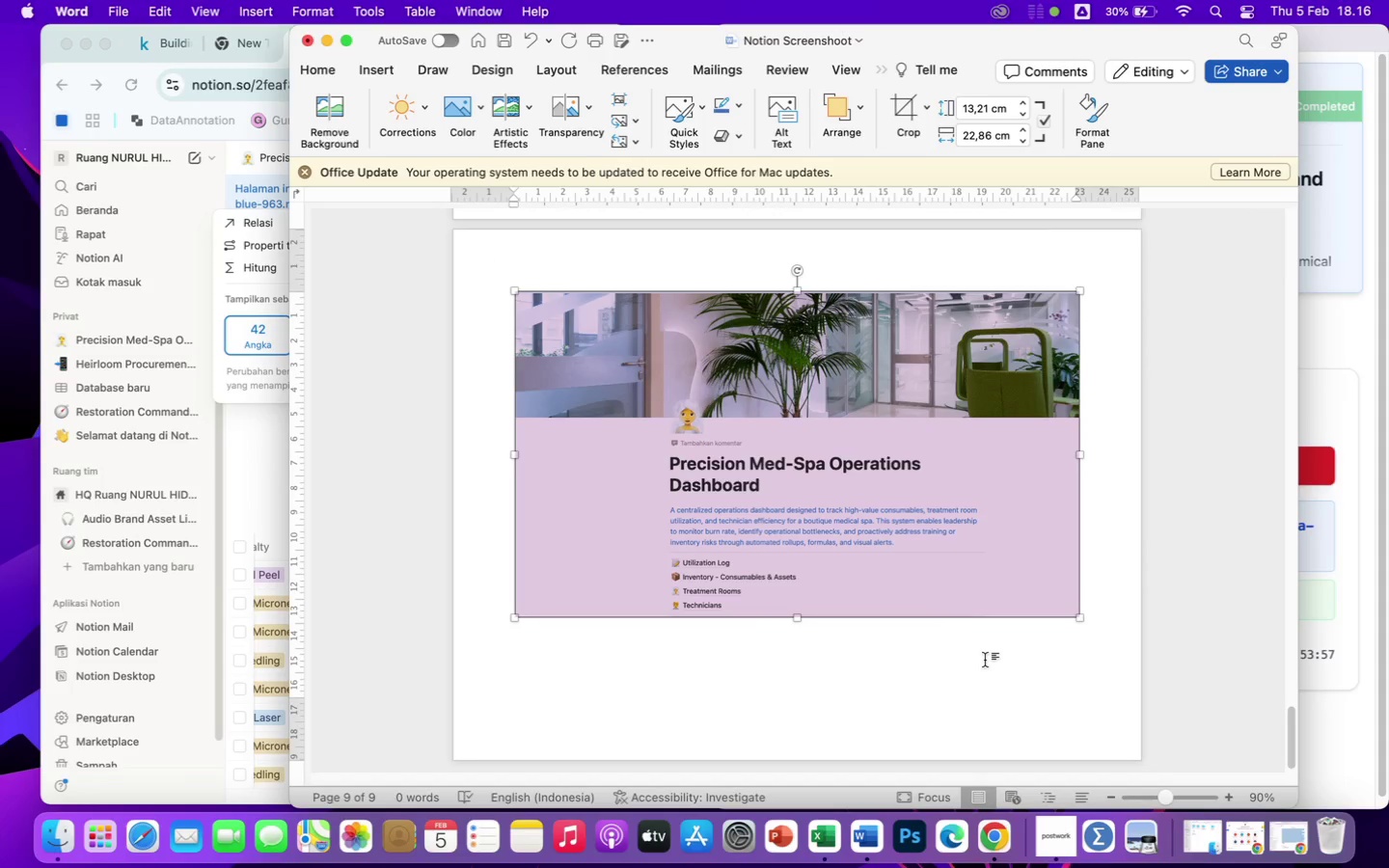 
left_click([985, 661])
 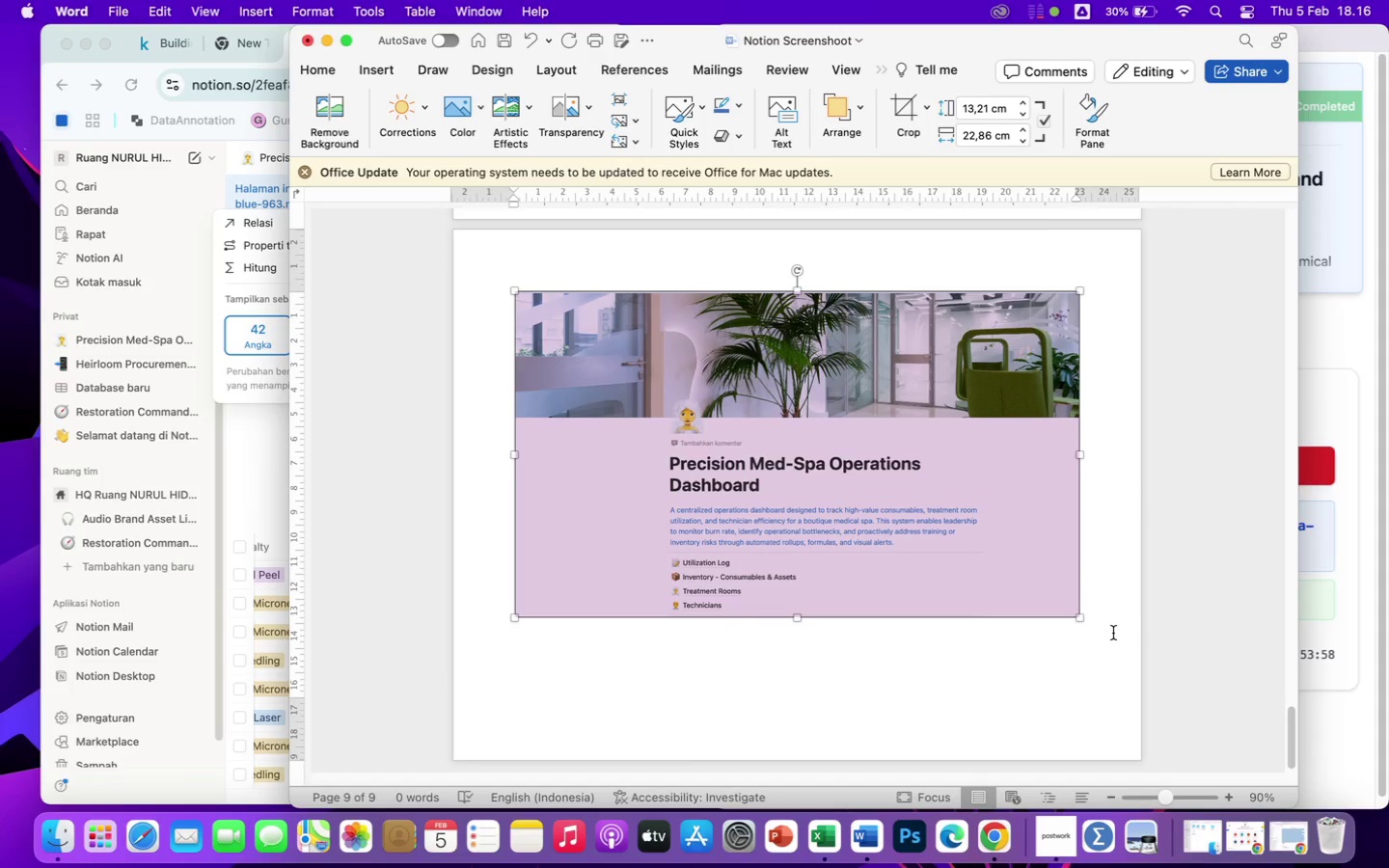 
left_click([1107, 619])
 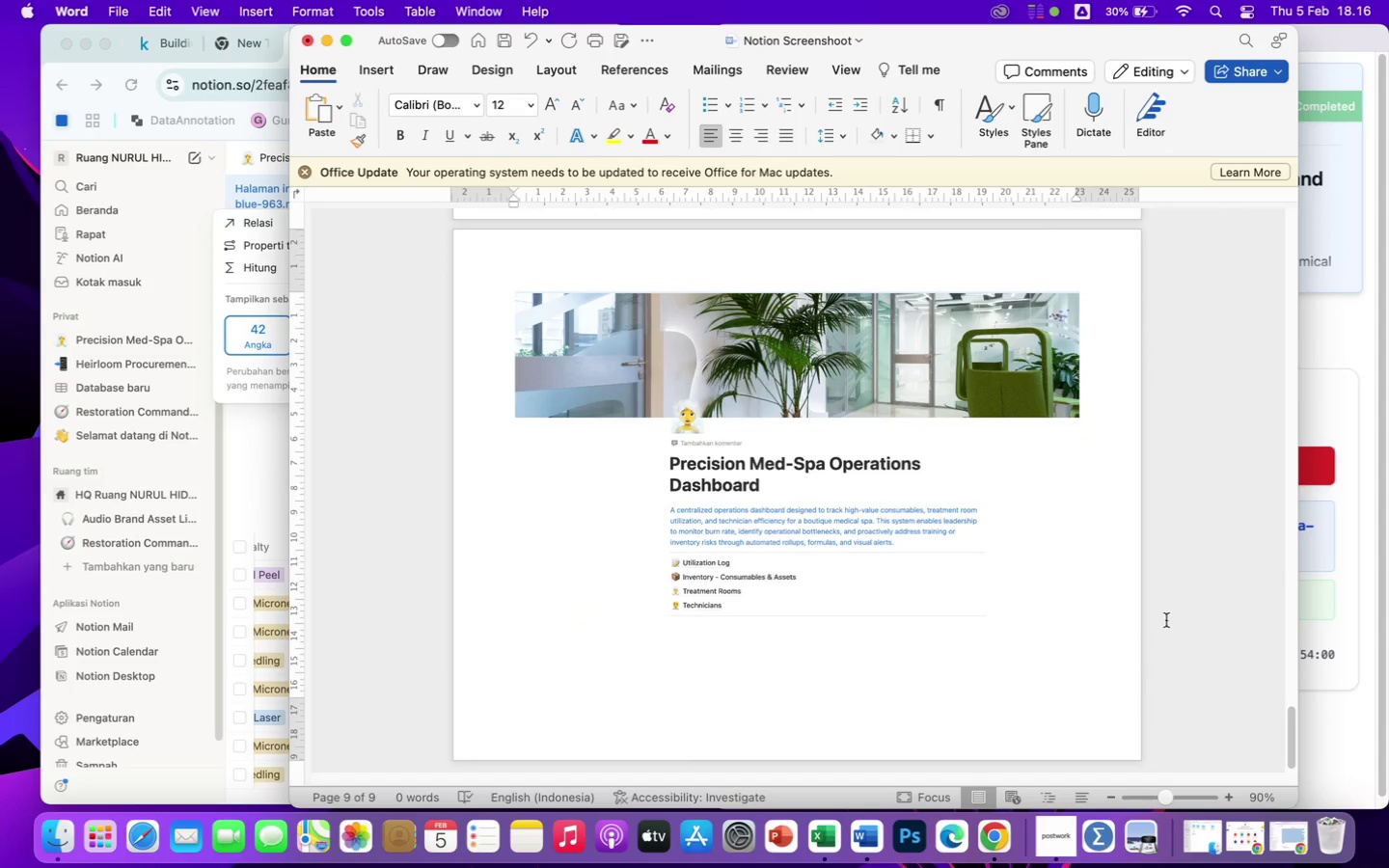 
key(Enter)
 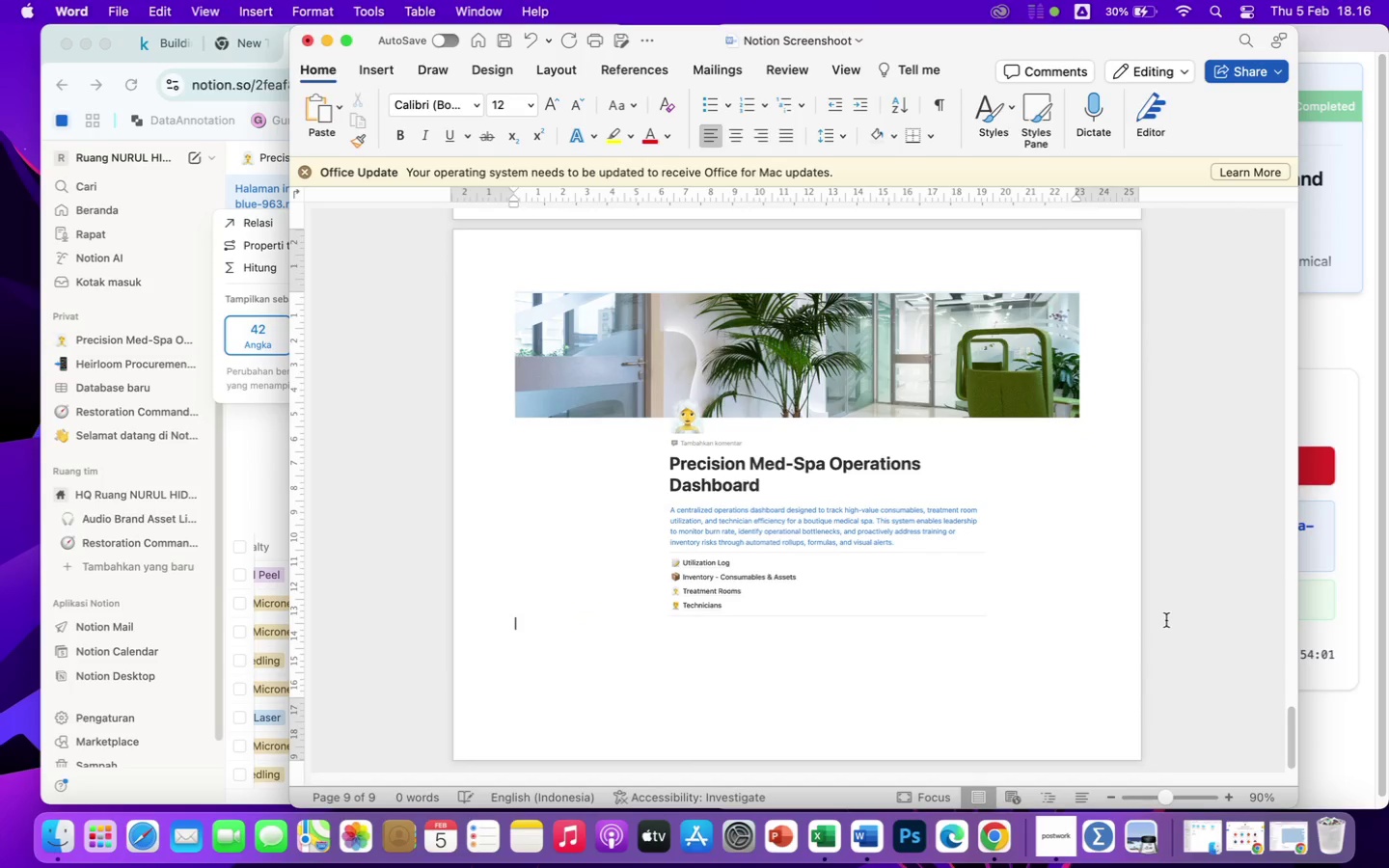 
key(Enter)
 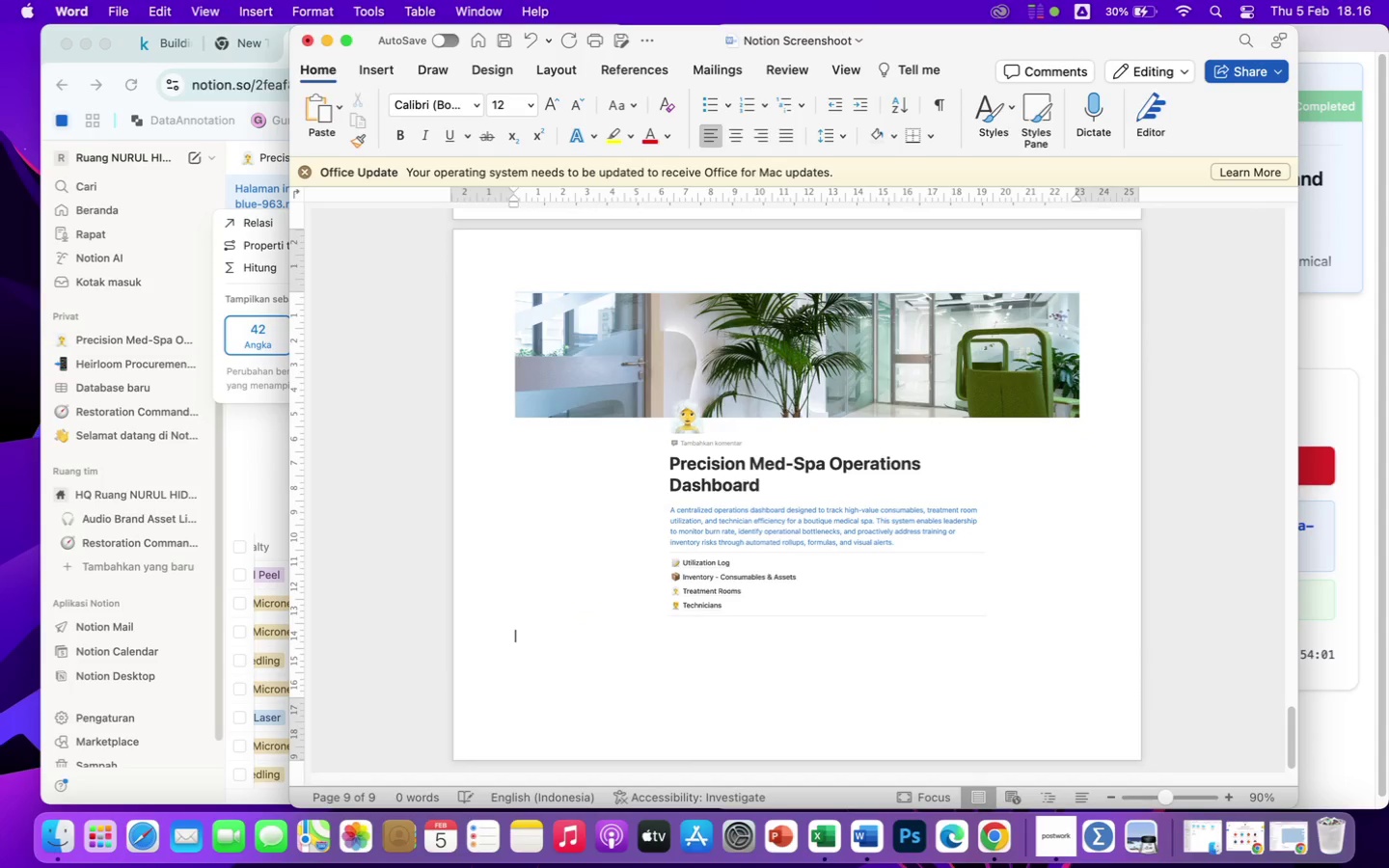 
key(Enter)
 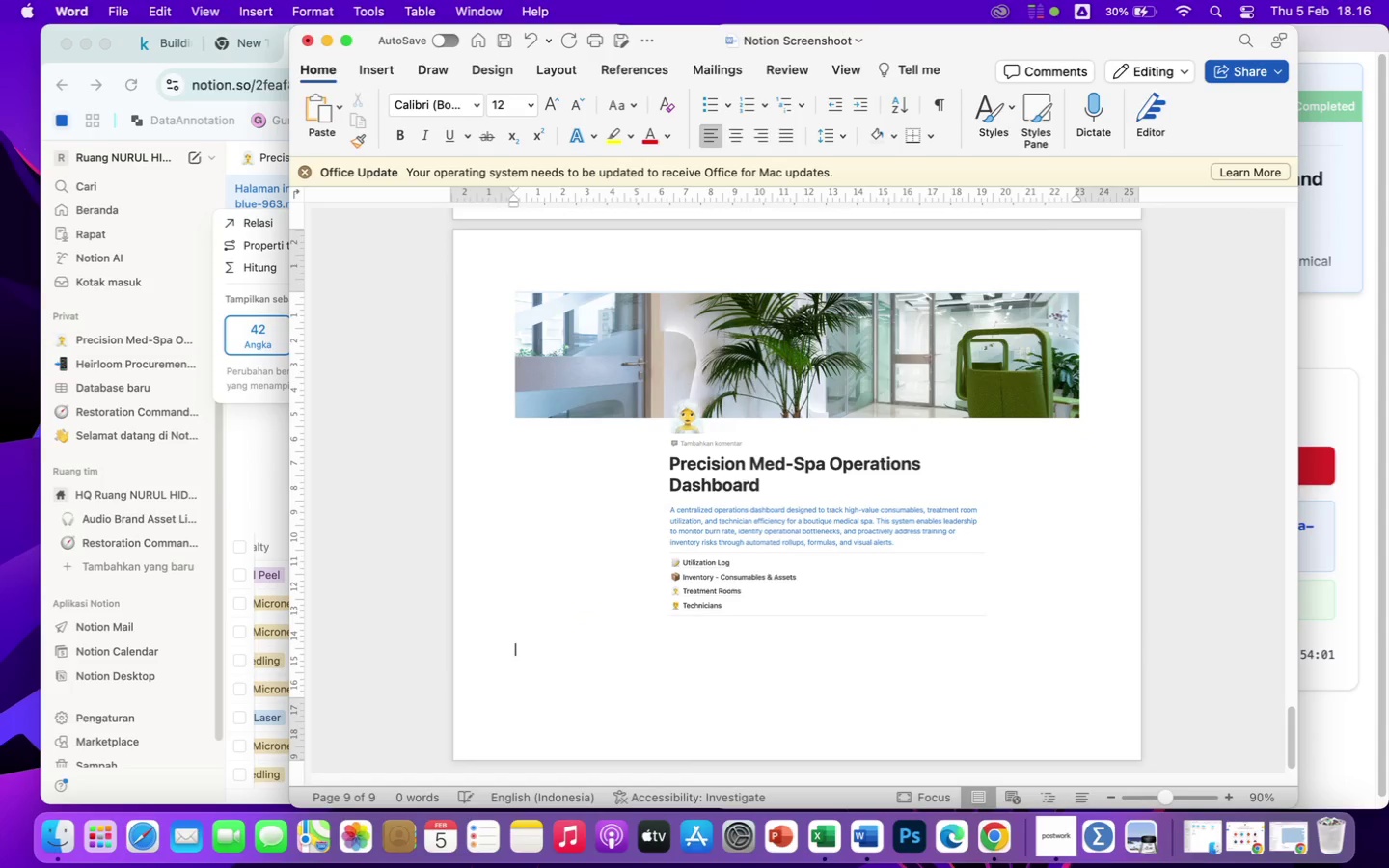 
key(Enter)
 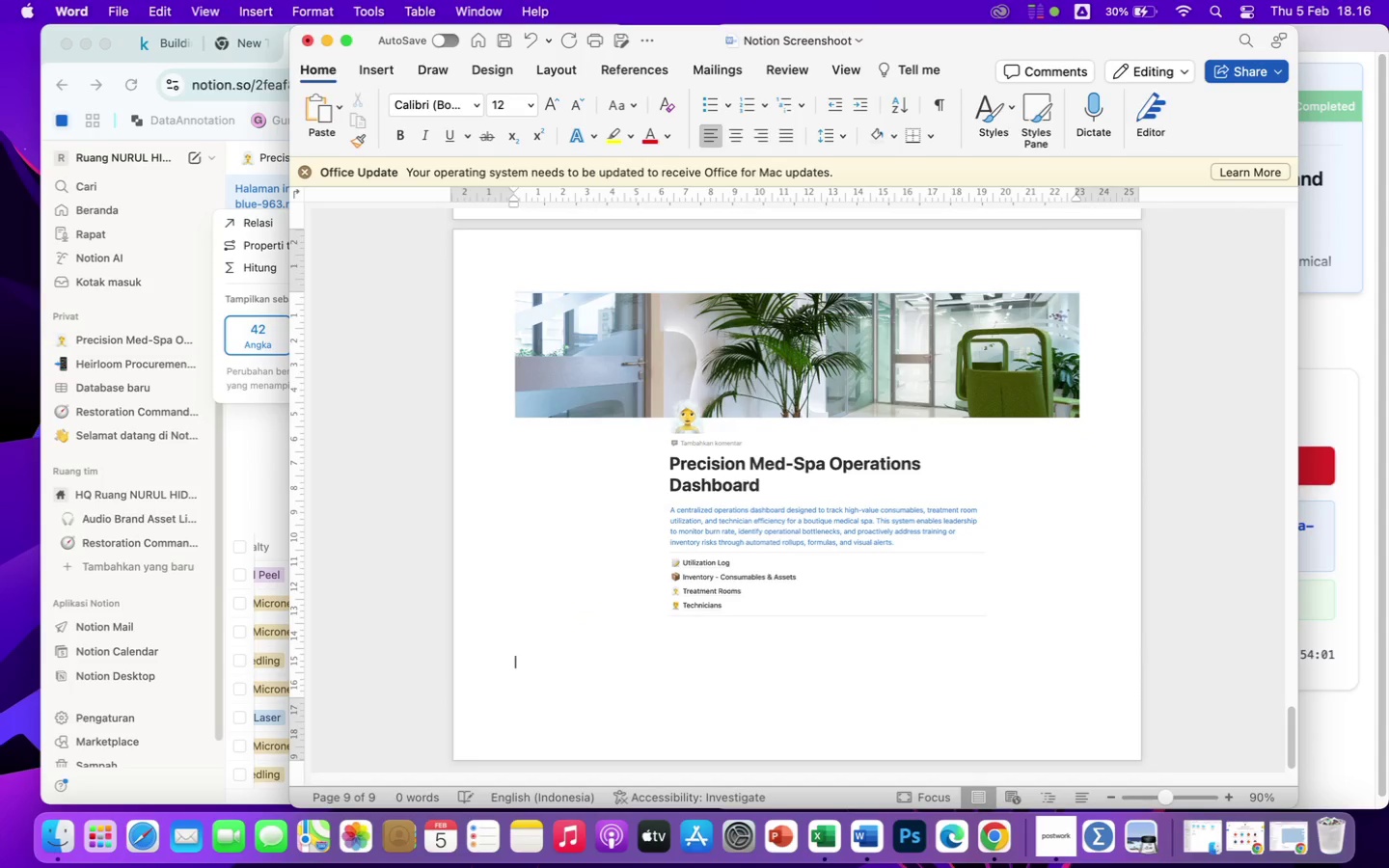 
key(Enter)
 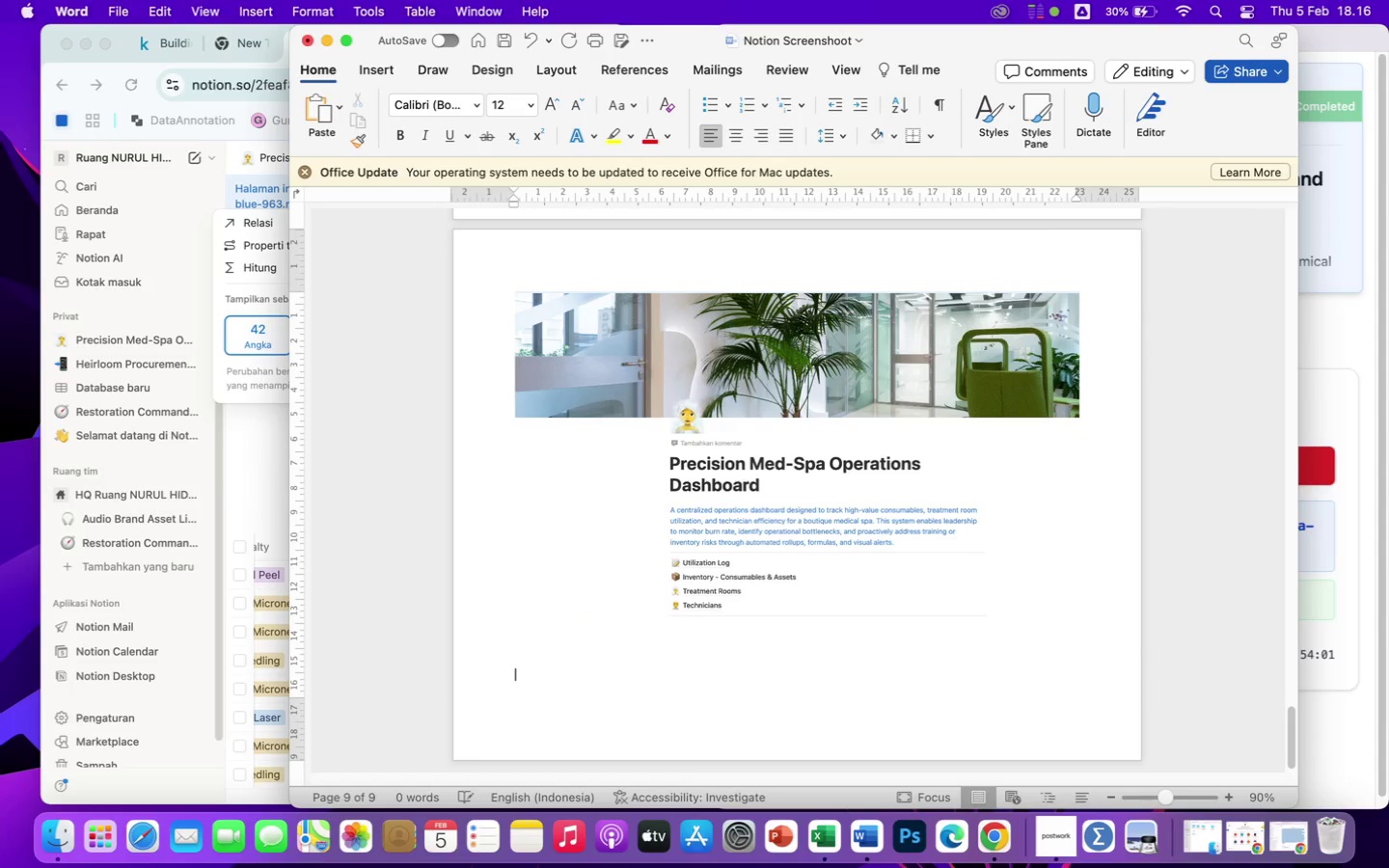 
key(Enter)
 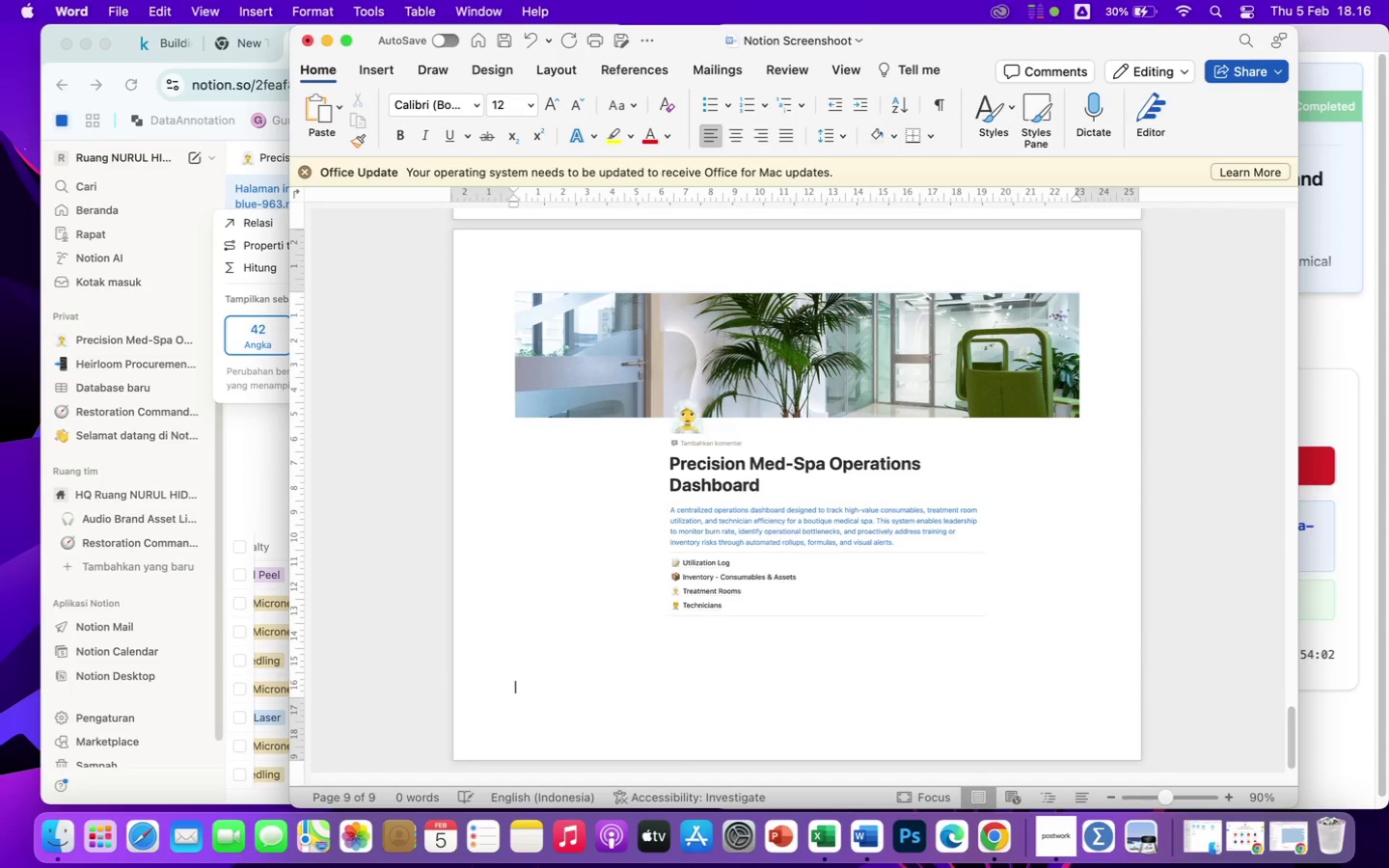 
key(Enter)
 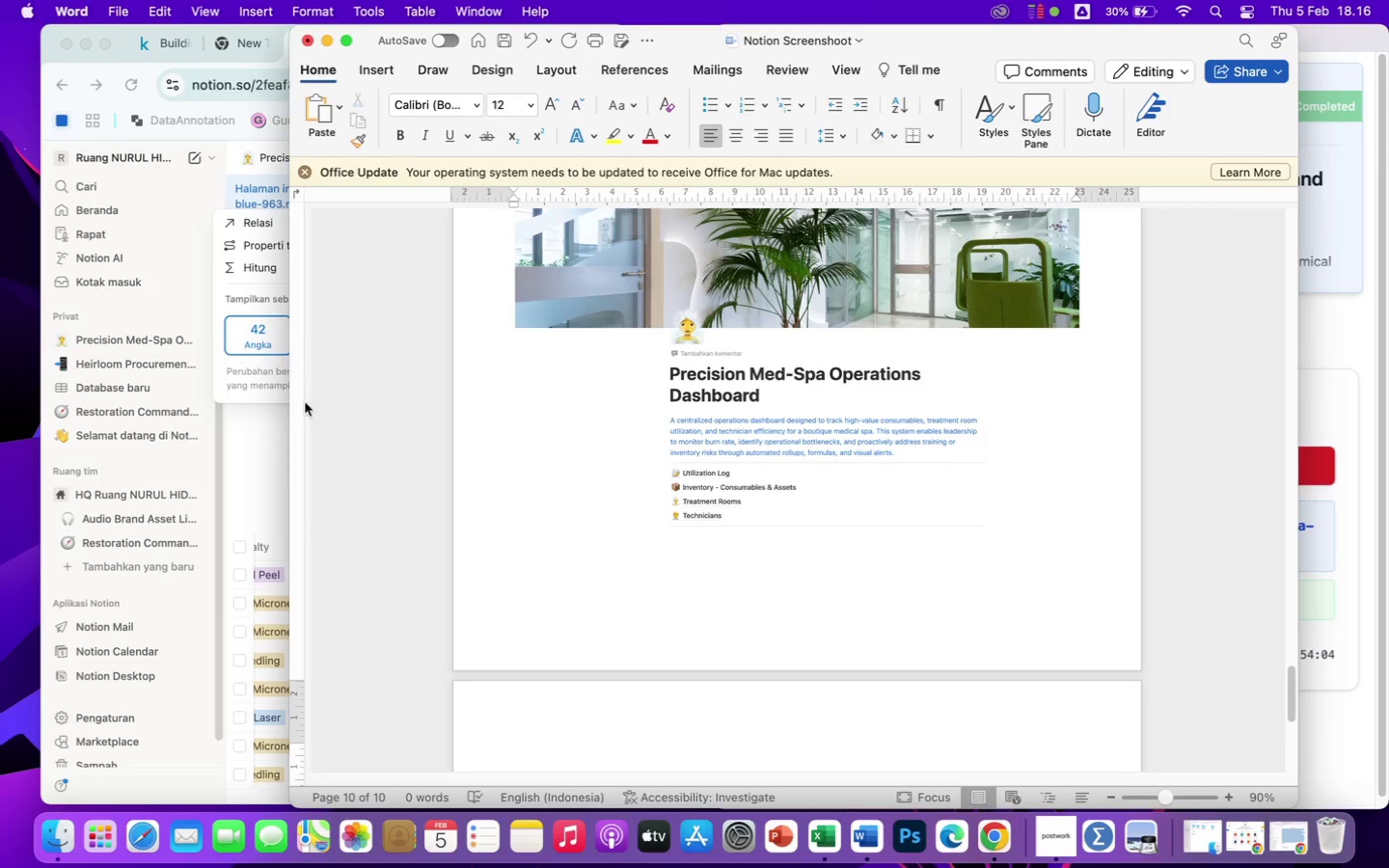 
left_click([248, 466])
 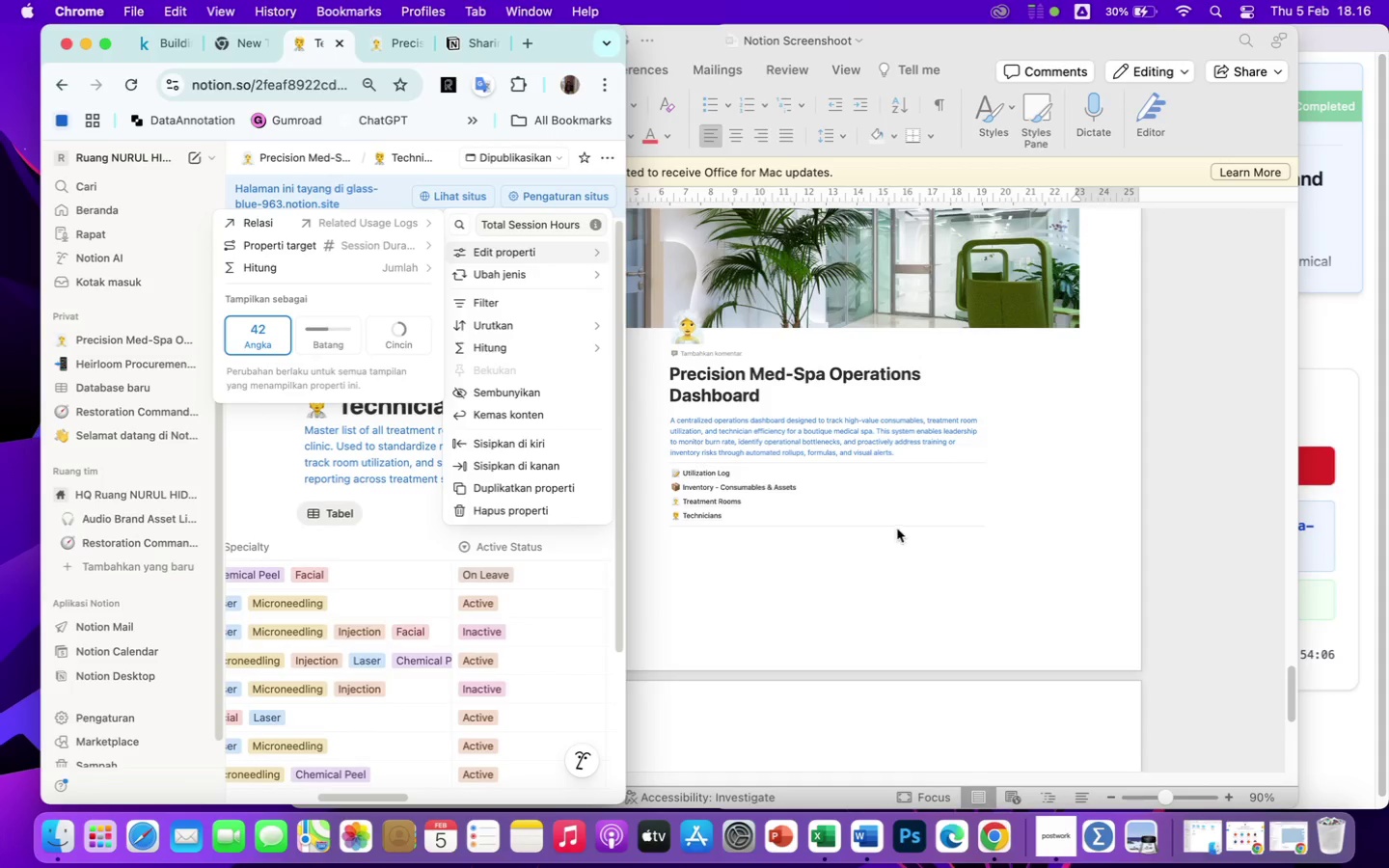 
left_click([956, 612])
 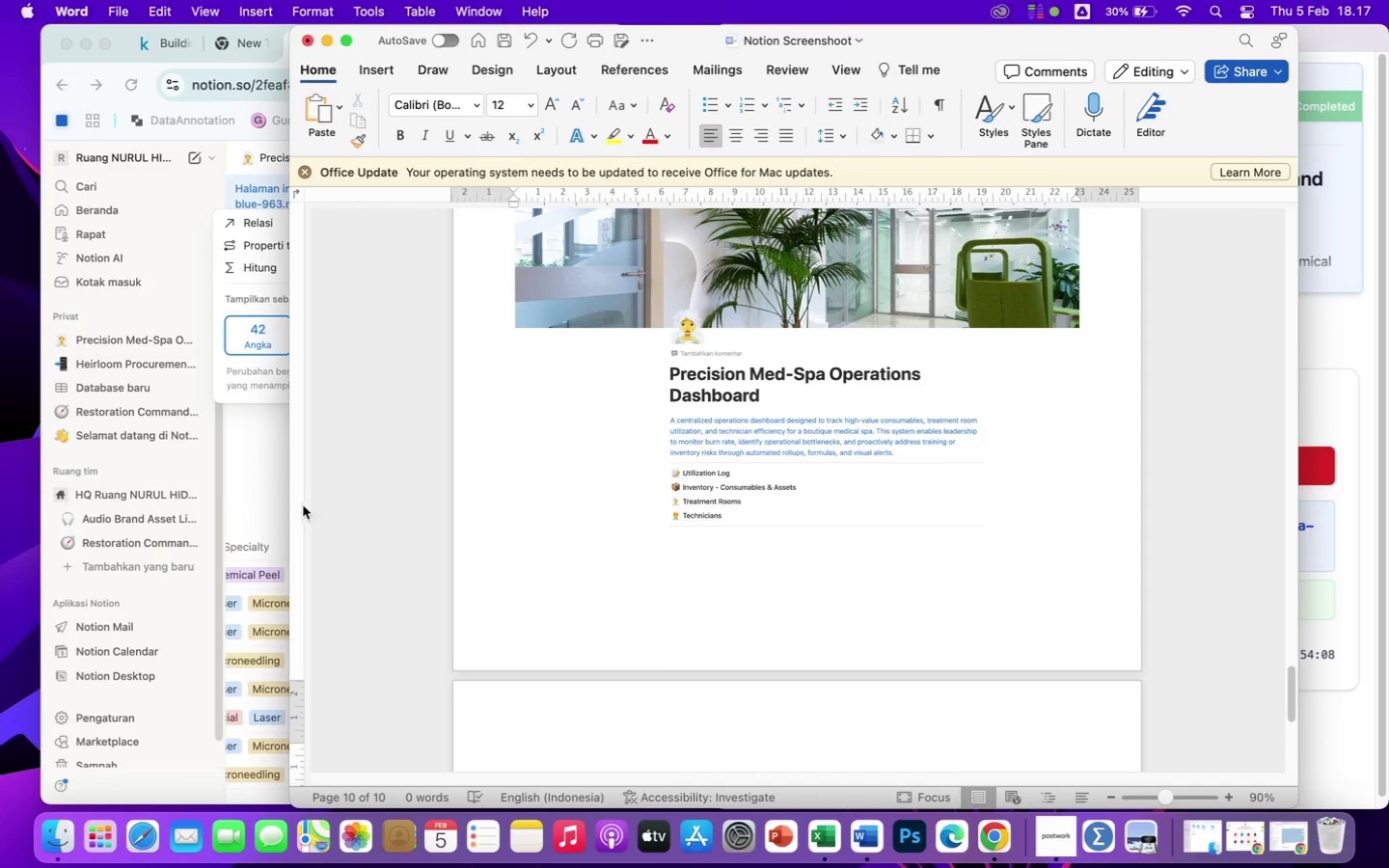 
left_click([258, 467])
 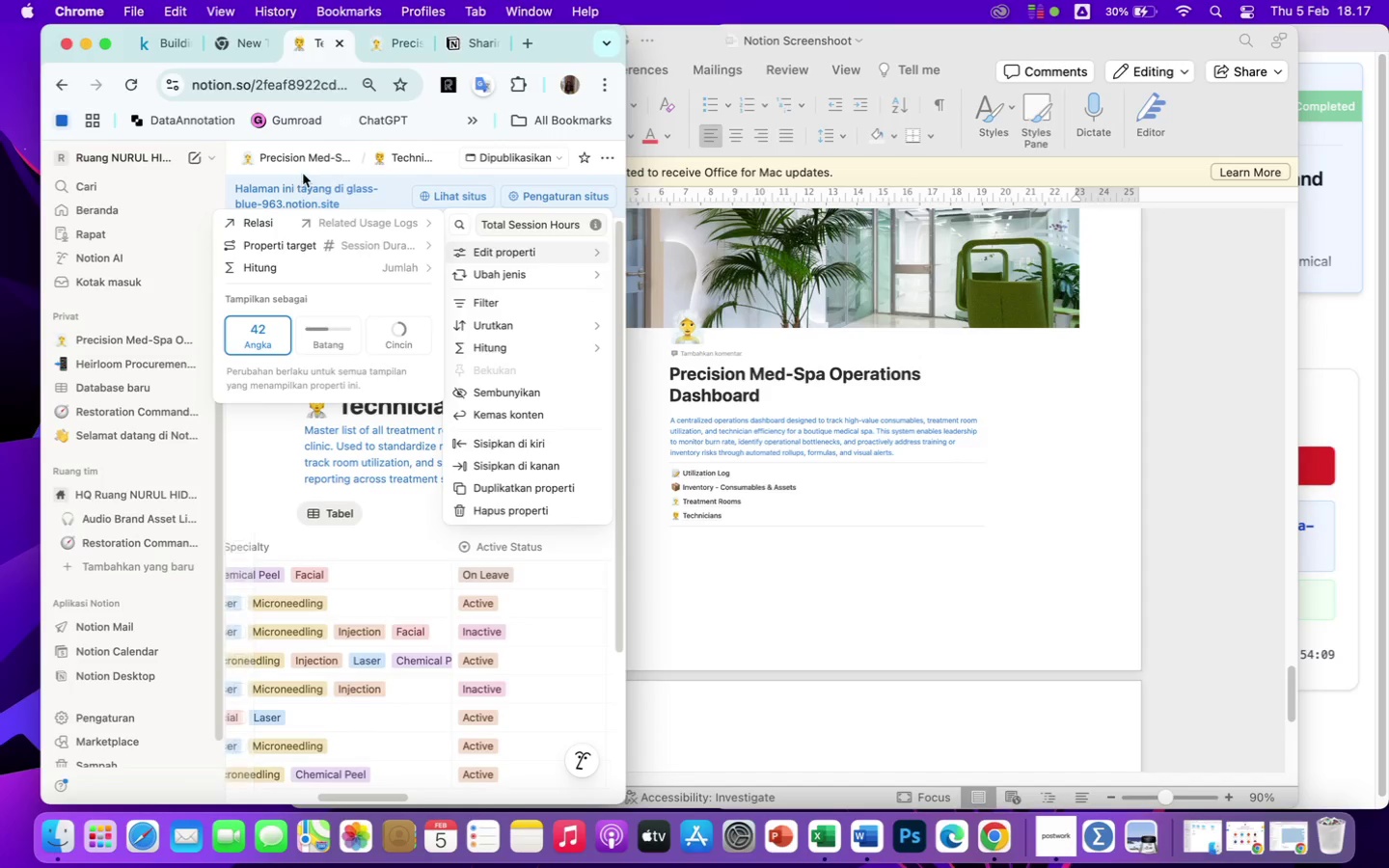 
left_click([301, 162])
 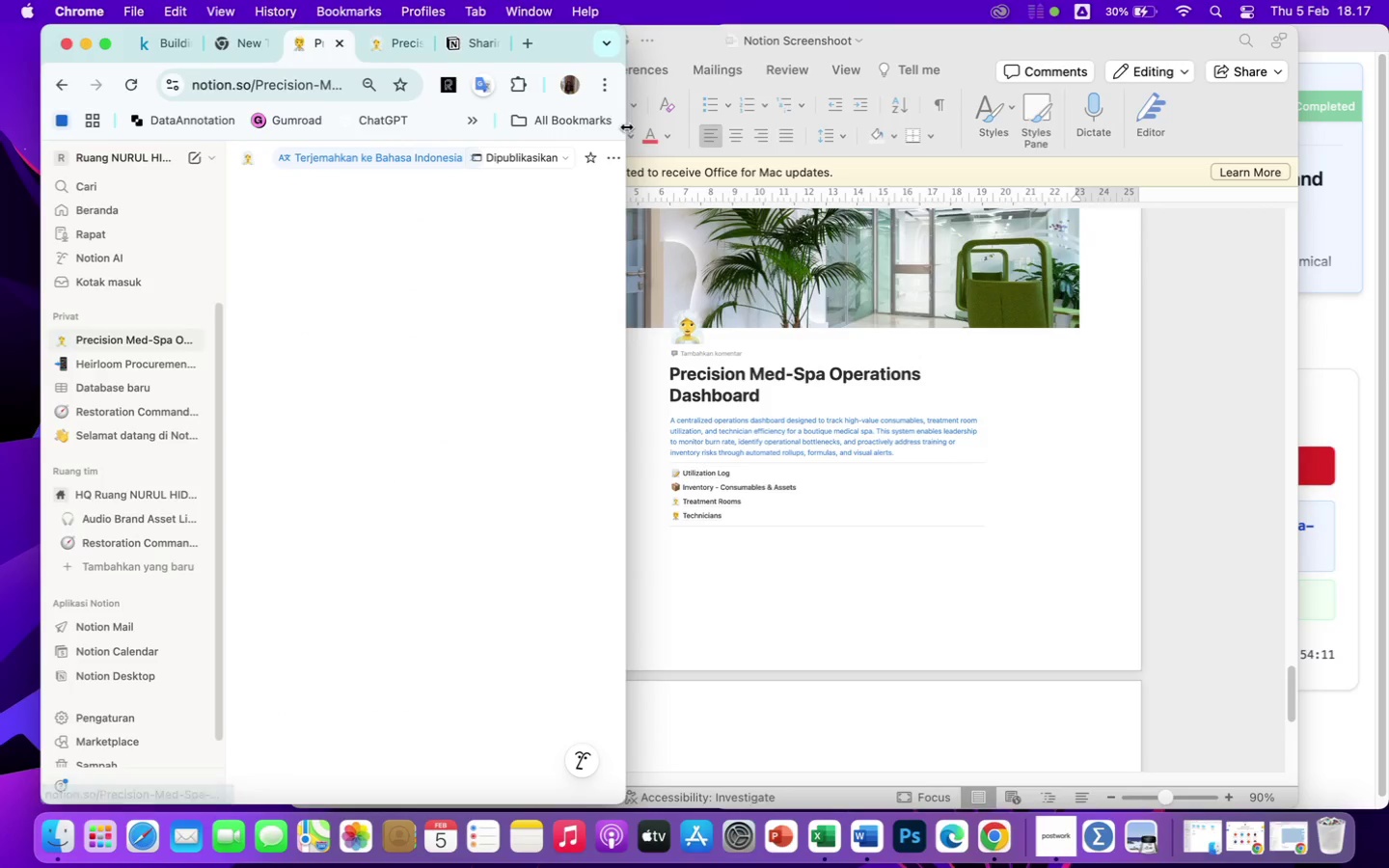 
left_click_drag(start_coordinate=[625, 125], to_coordinate=[920, 141])
 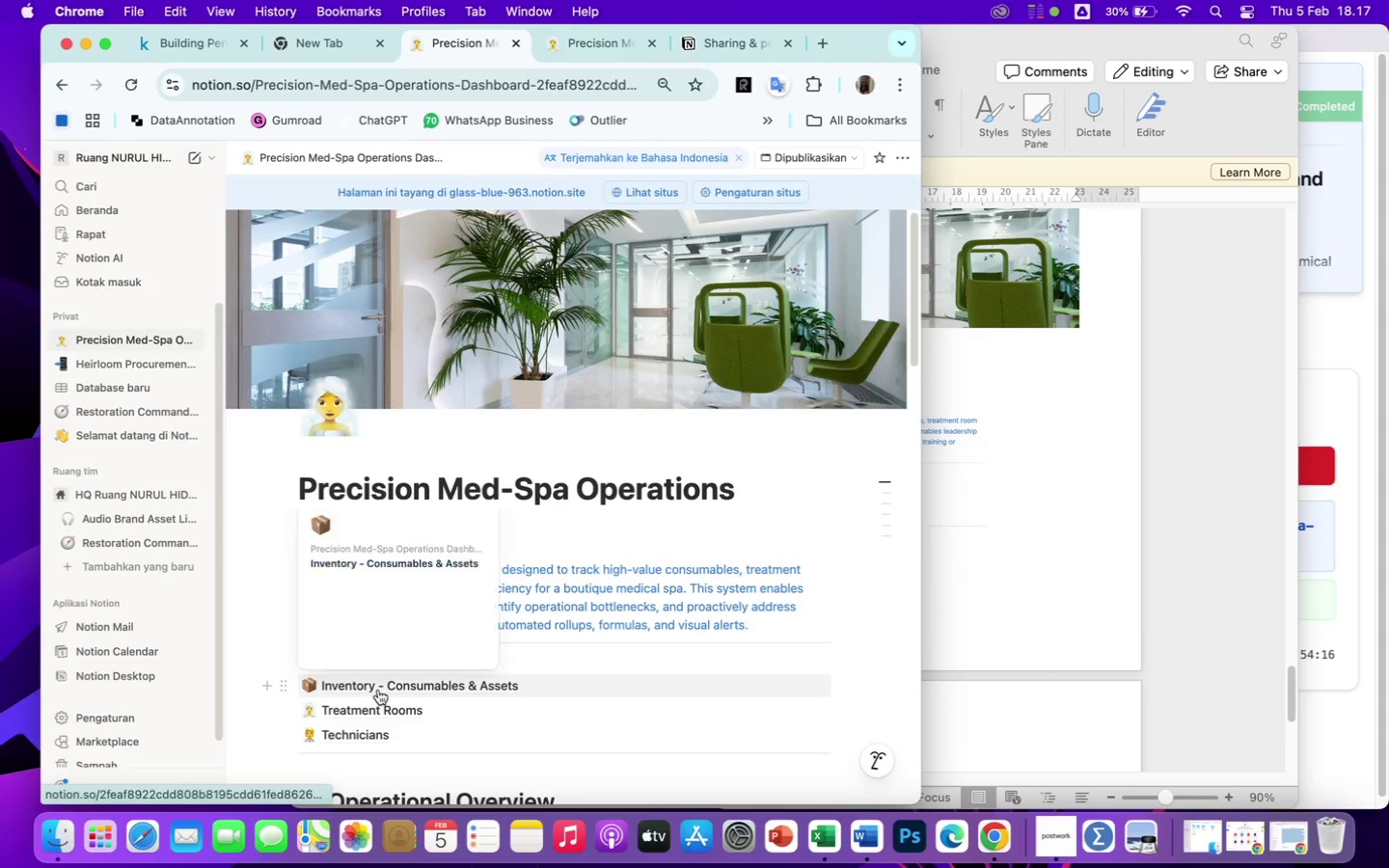 
wait(5.15)
 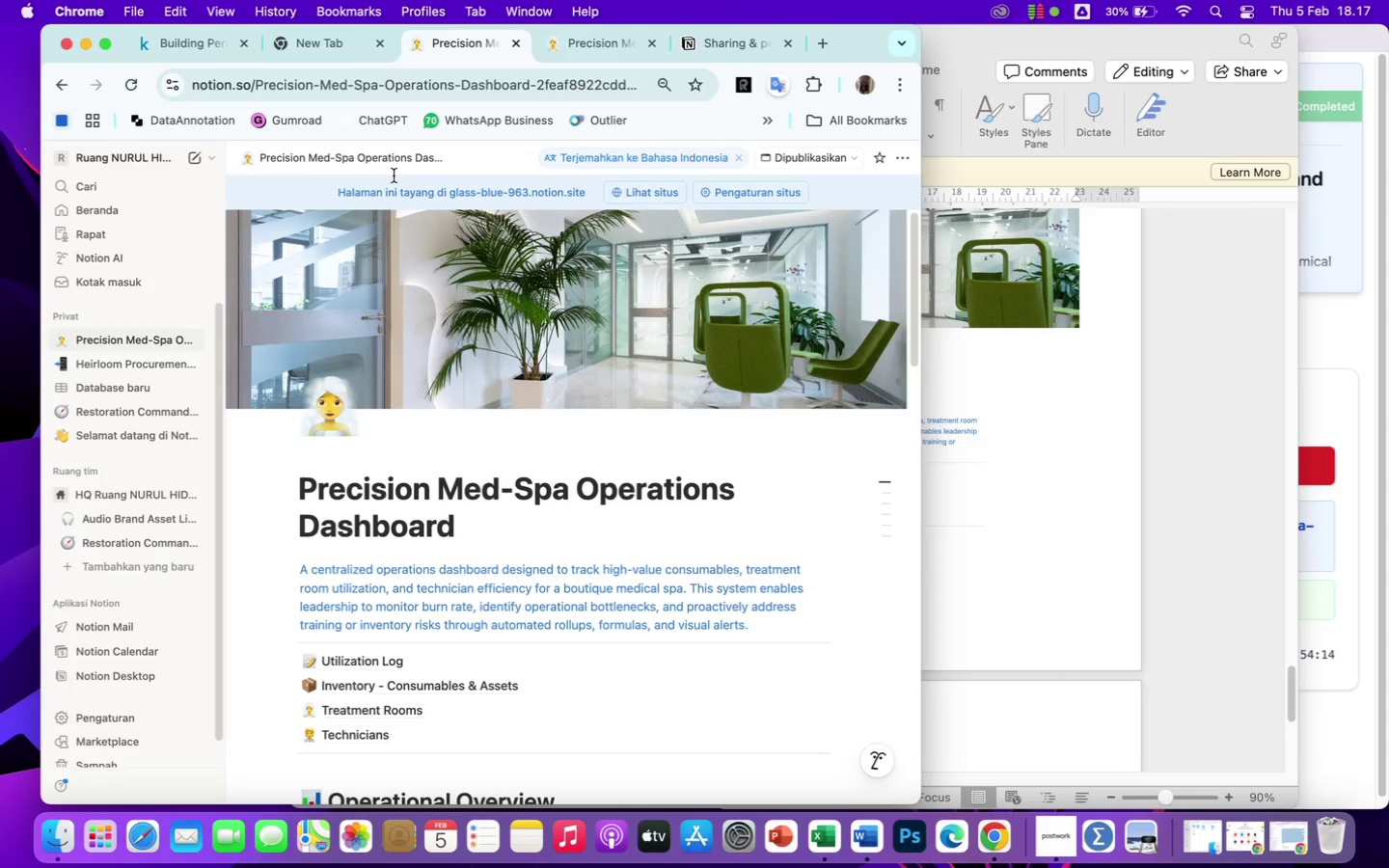 
left_click([378, 690])
 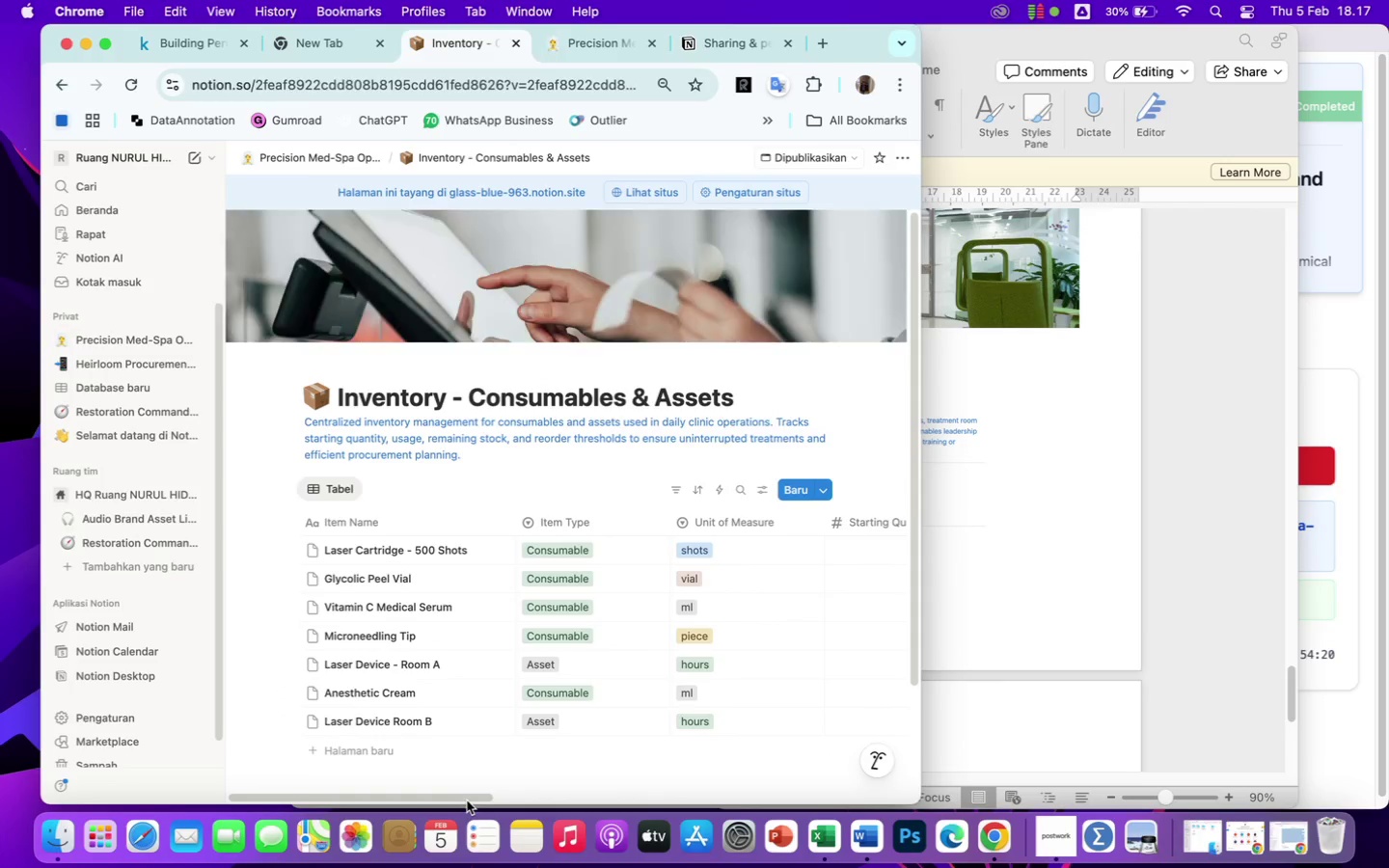 
left_click_drag(start_coordinate=[463, 795], to_coordinate=[677, 800])
 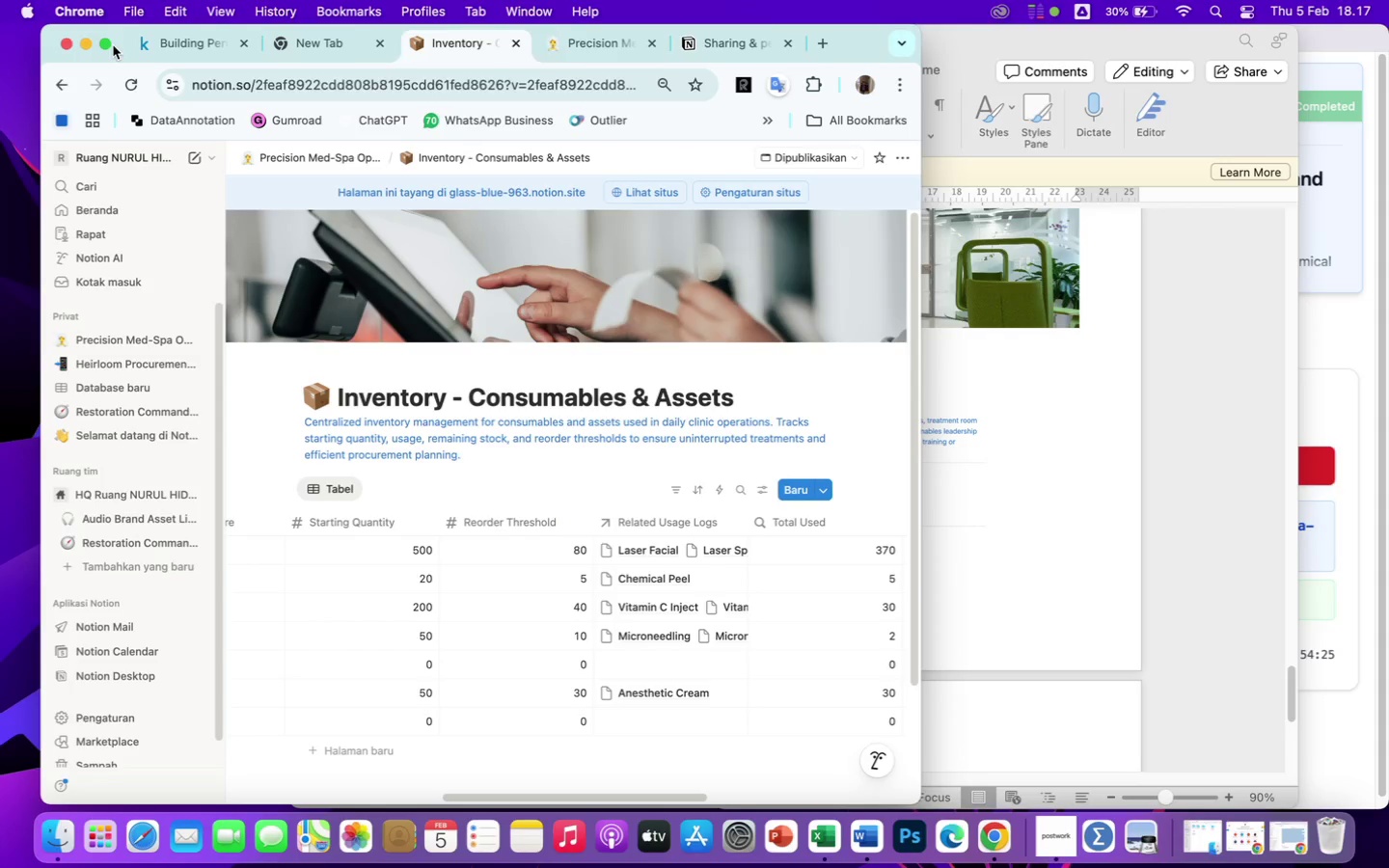 
left_click([108, 42])
 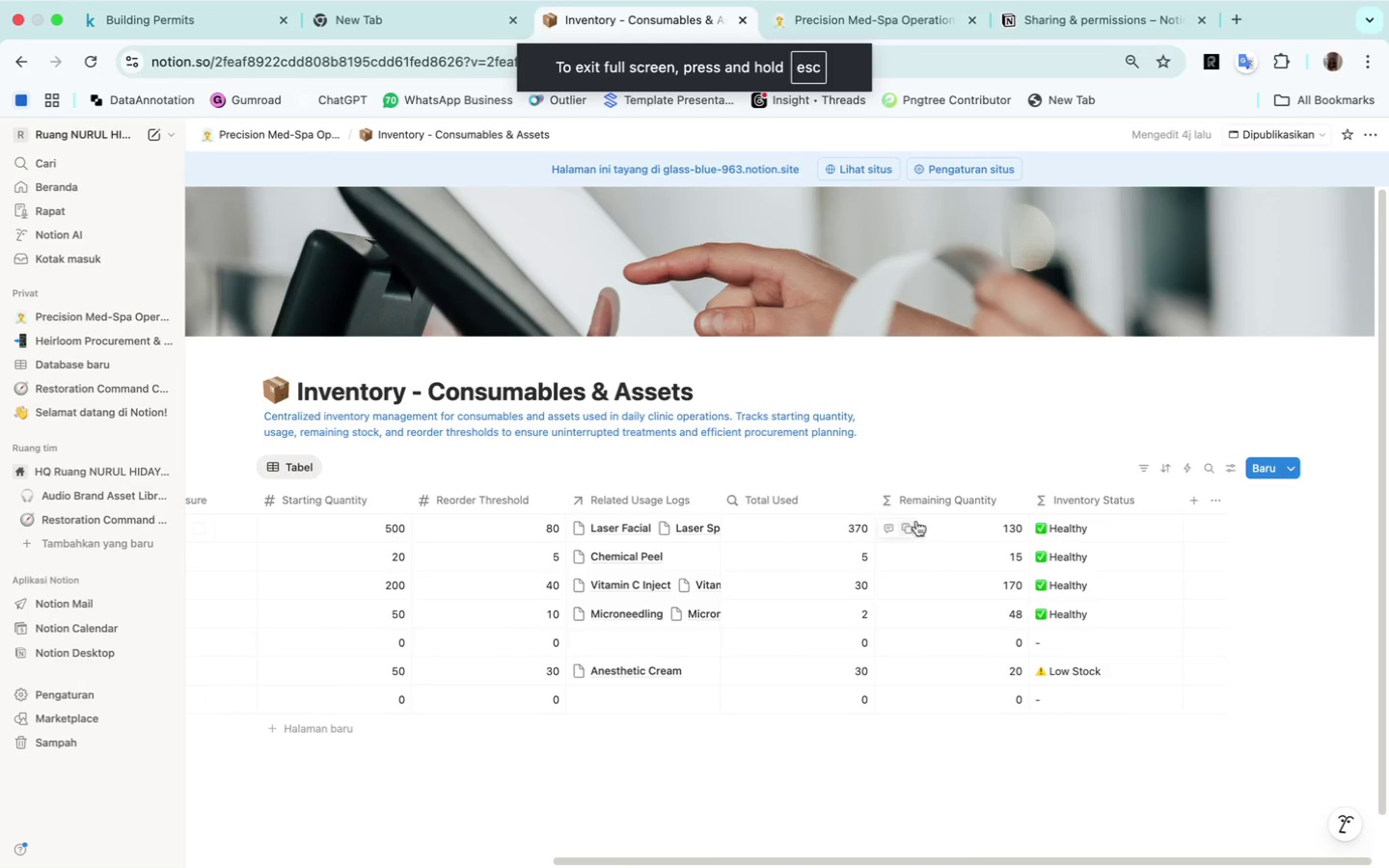 
wait(5.65)
 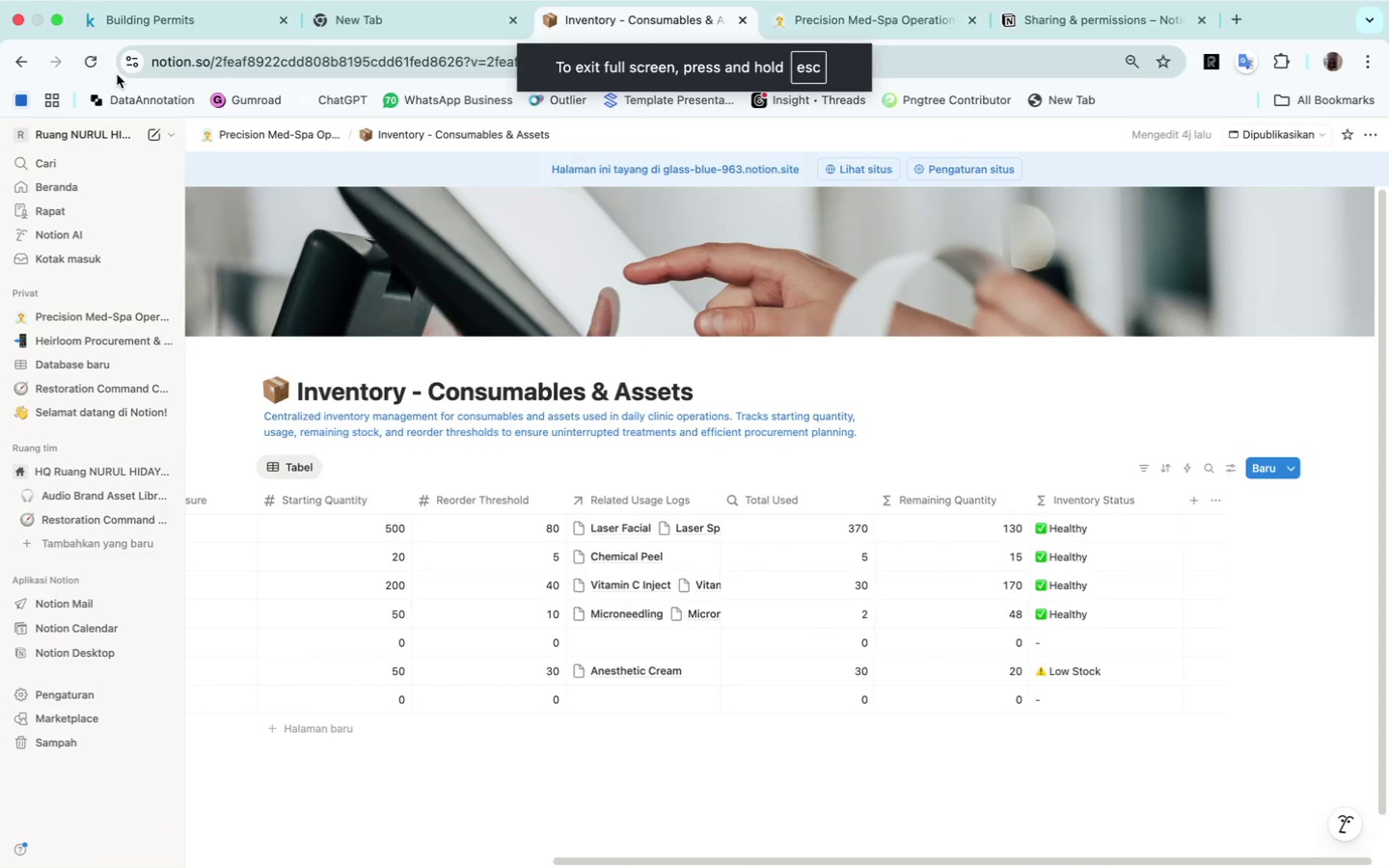 
mouse_move([800, 542])
 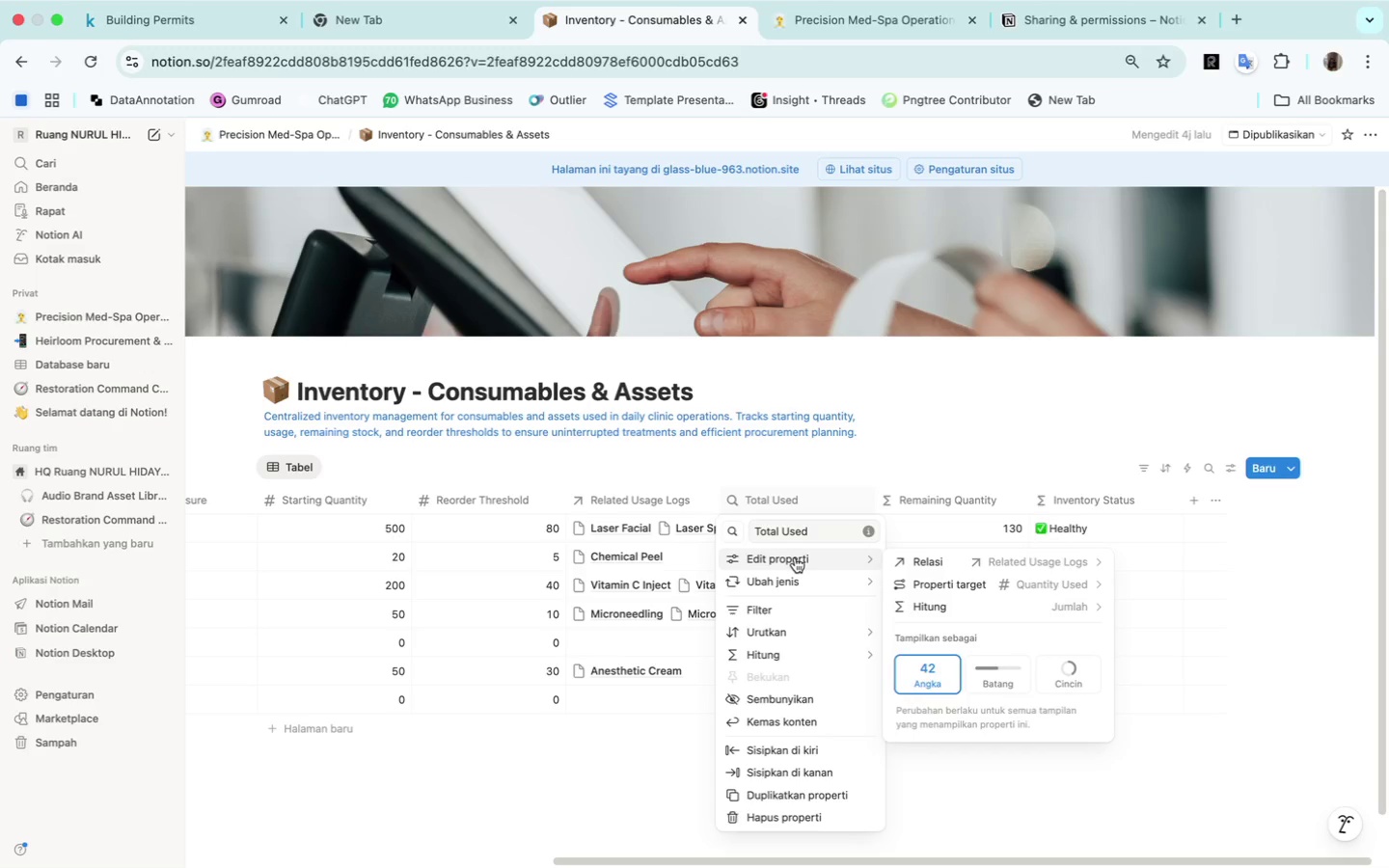 
wait(9.41)
 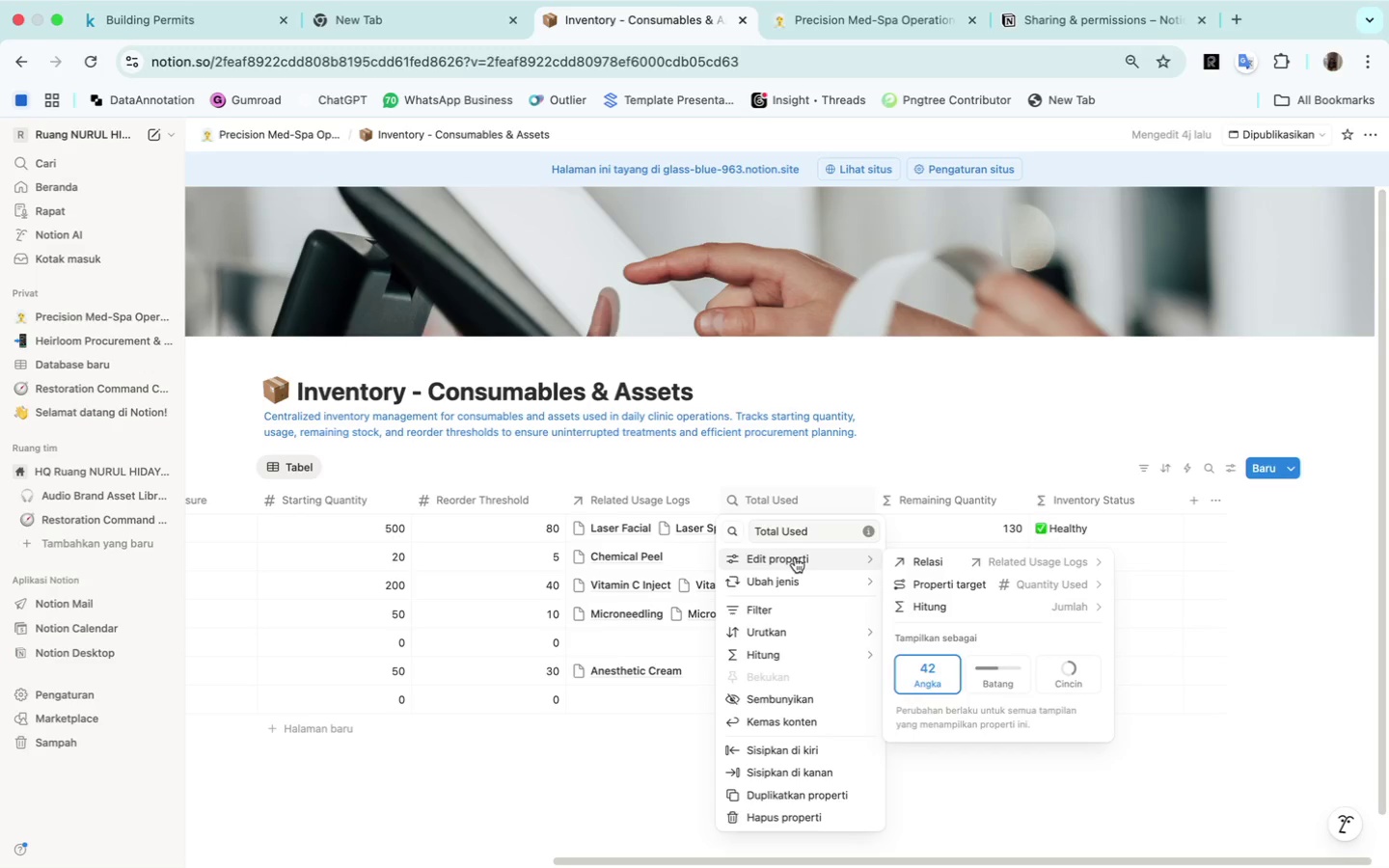 
key(Meta+Shift+4)
 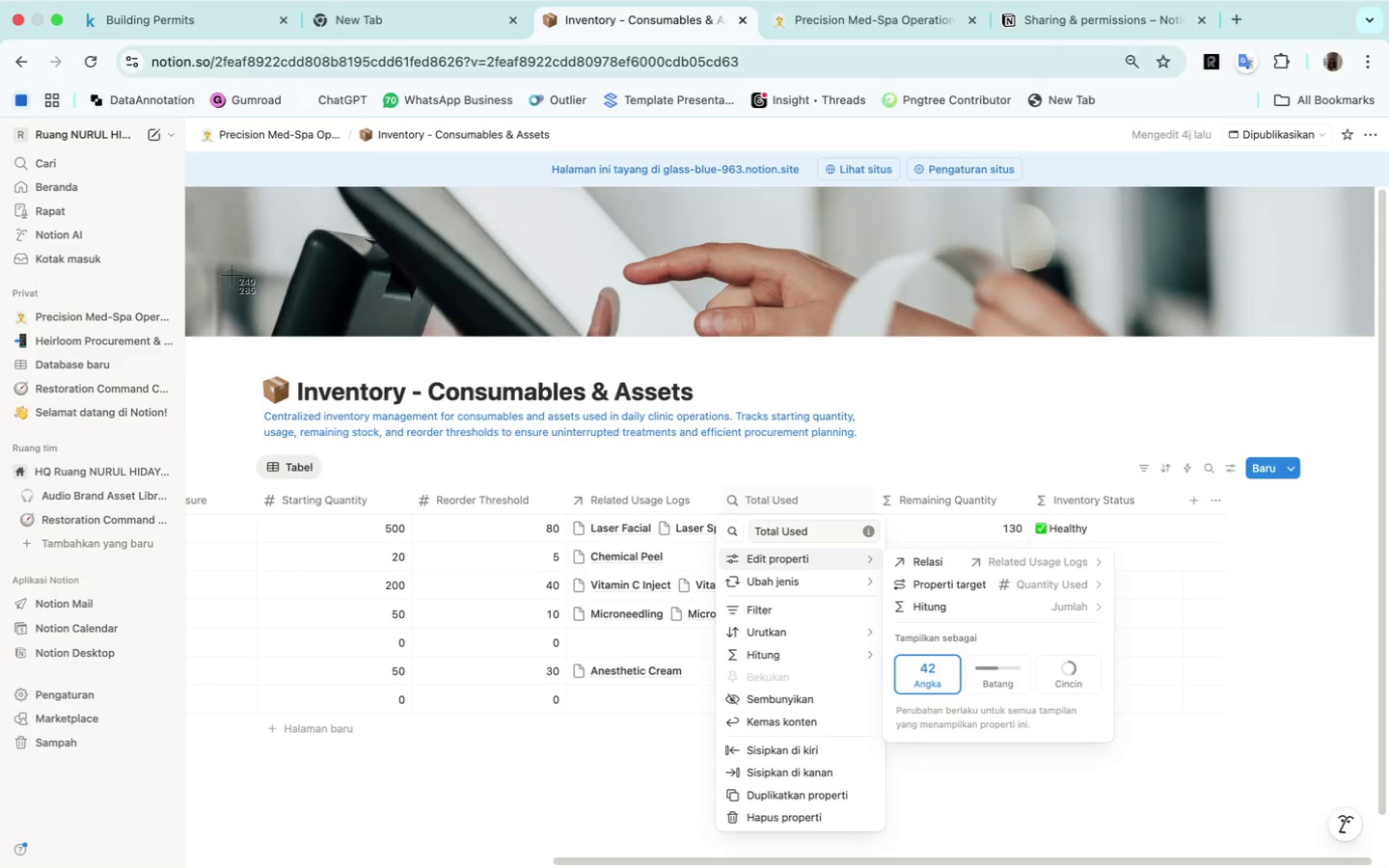 
left_click_drag(start_coordinate=[221, 266], to_coordinate=[1190, 845])
 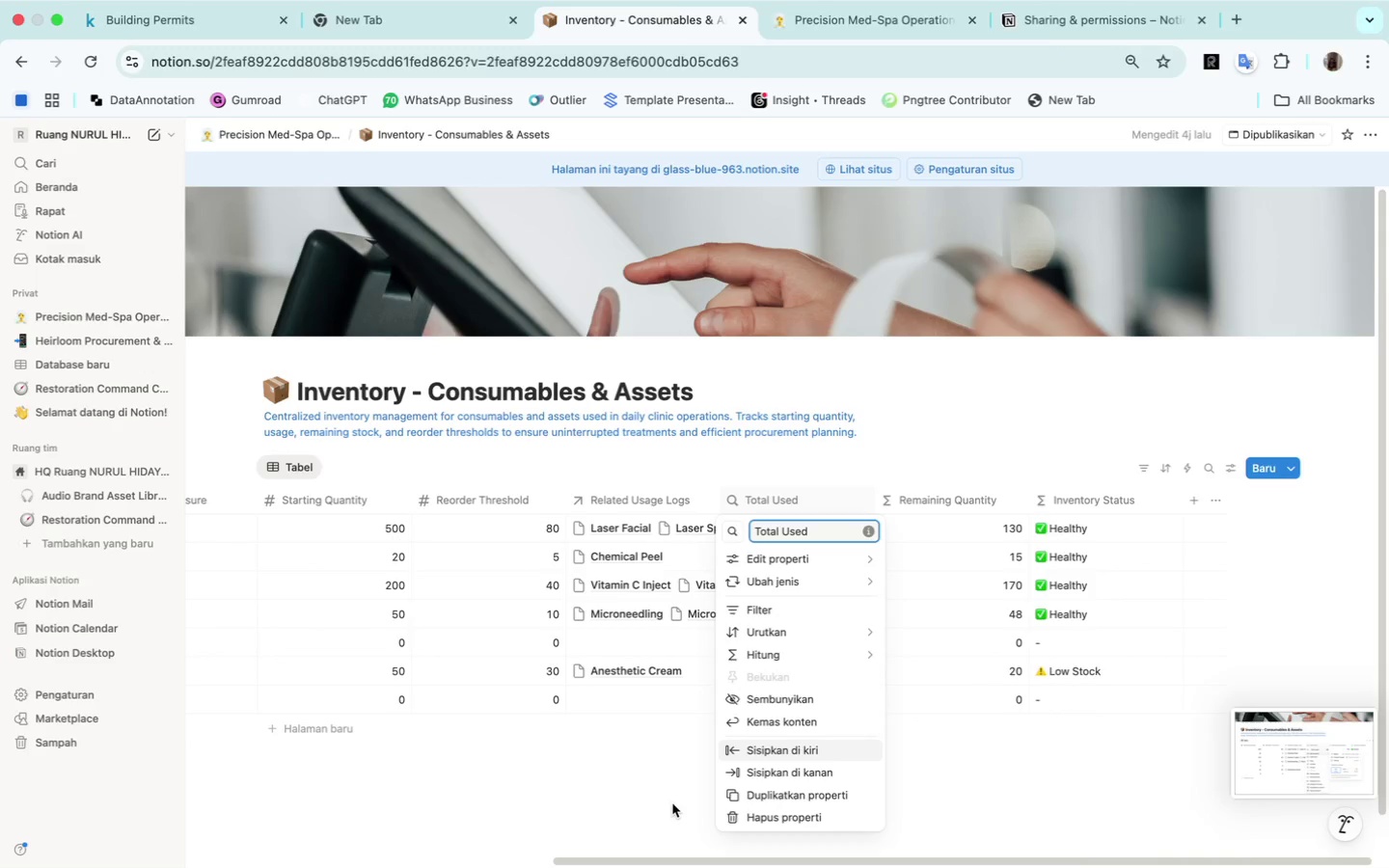 
left_click([672, 803])
 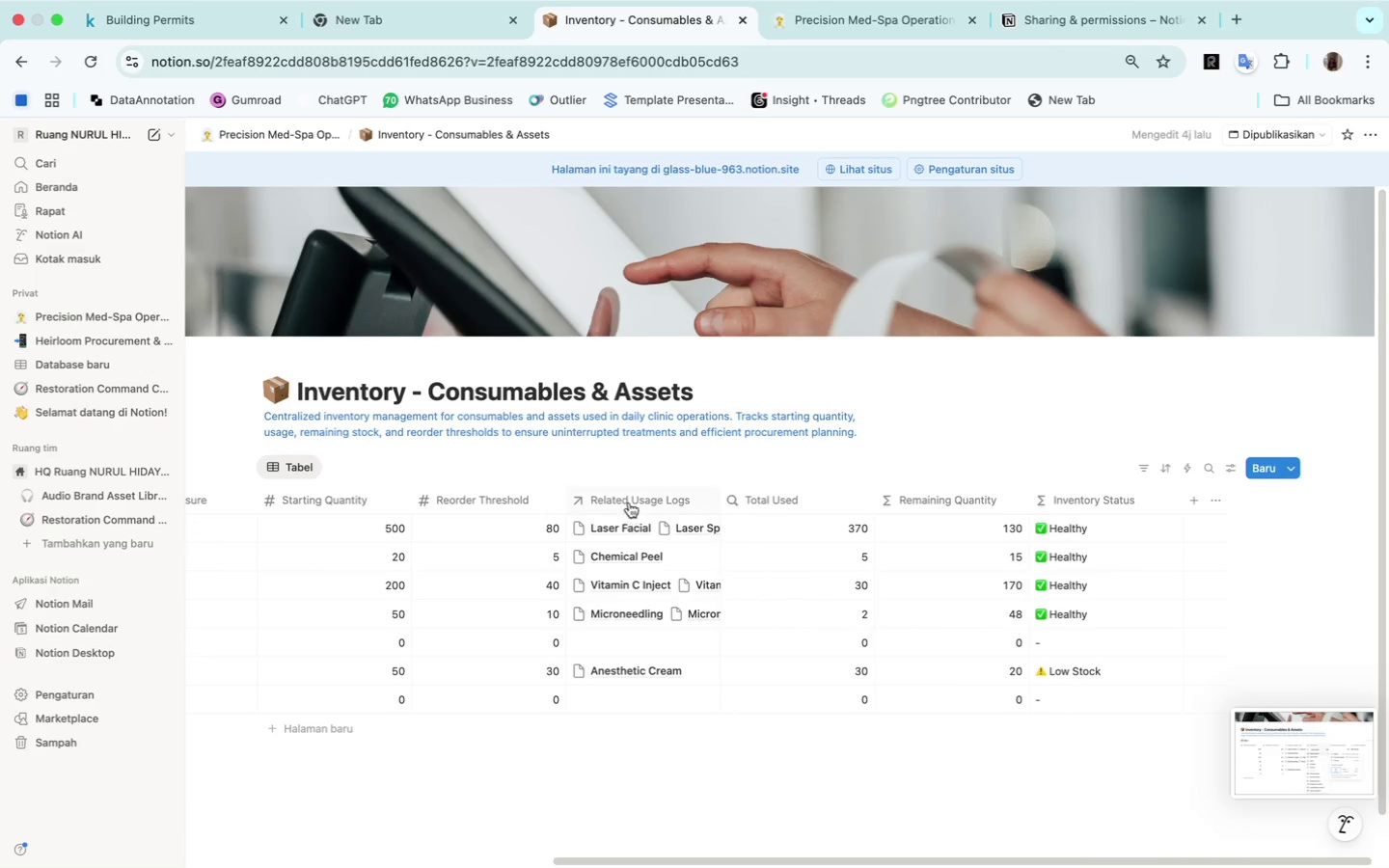 
left_click([630, 501])
 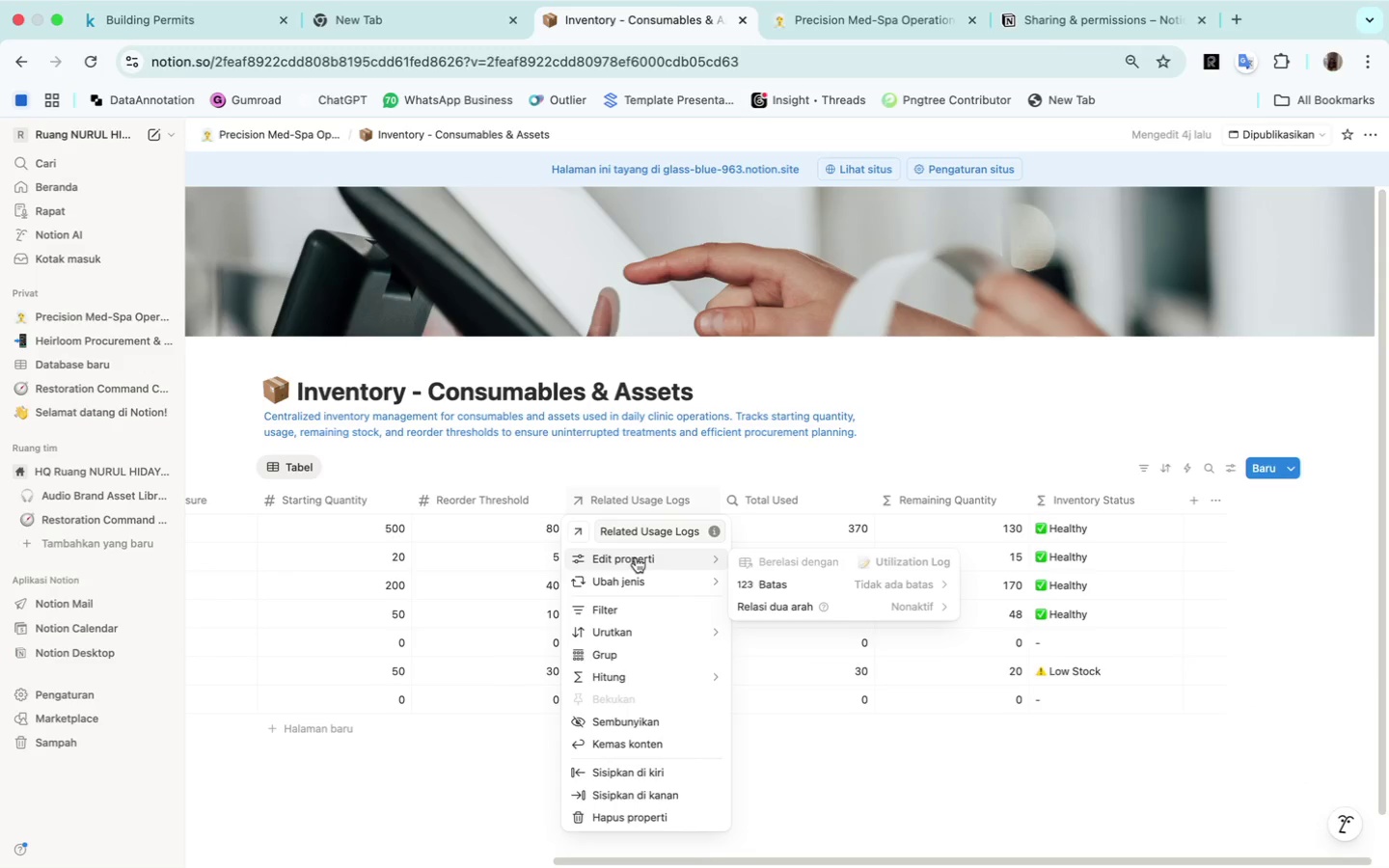 
wait(14.2)
 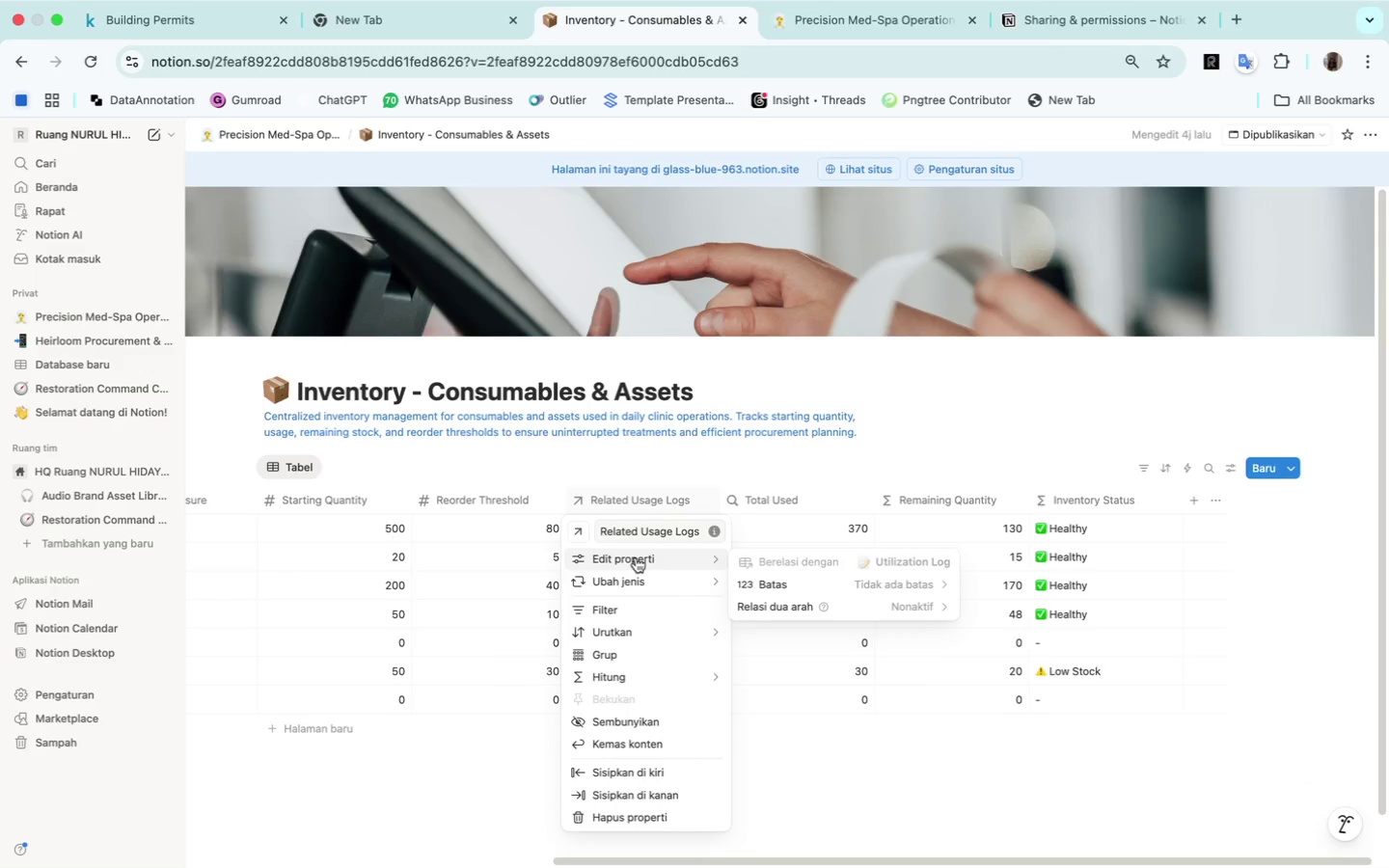 
key(Meta+Shift+CommandLeft)
 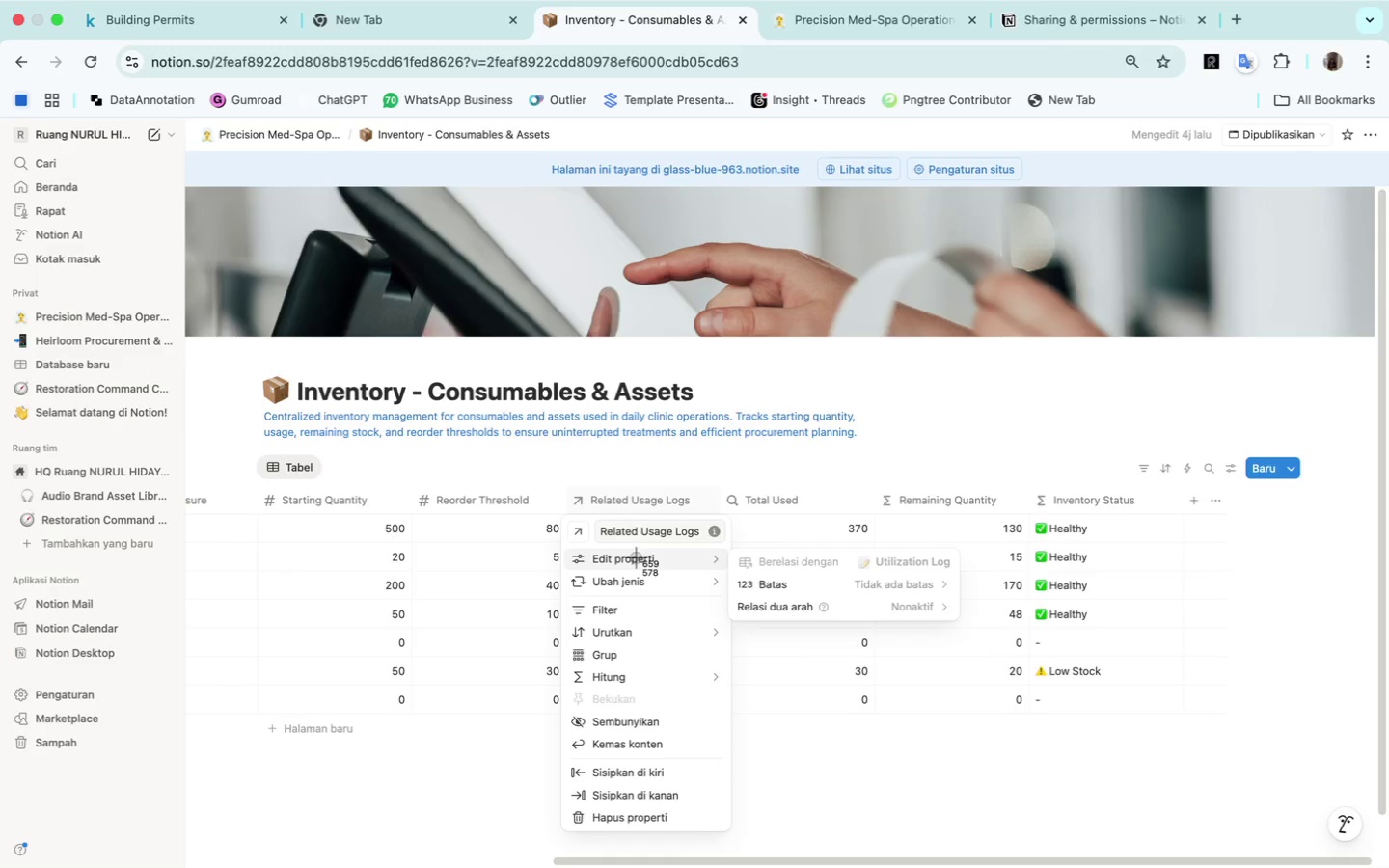 
key(Meta+Shift+4)
 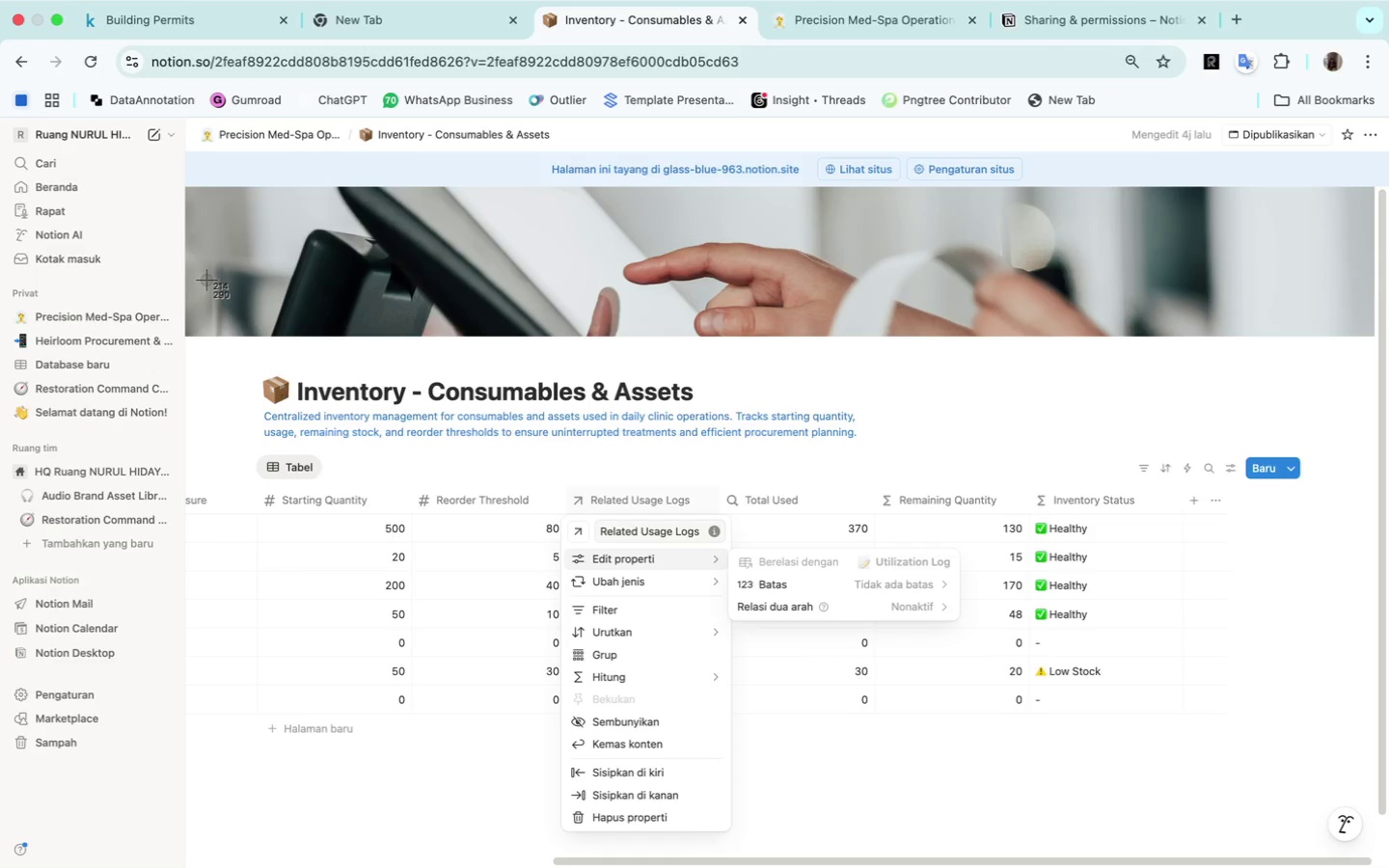 
left_click_drag(start_coordinate=[228, 265], to_coordinate=[1250, 852])
 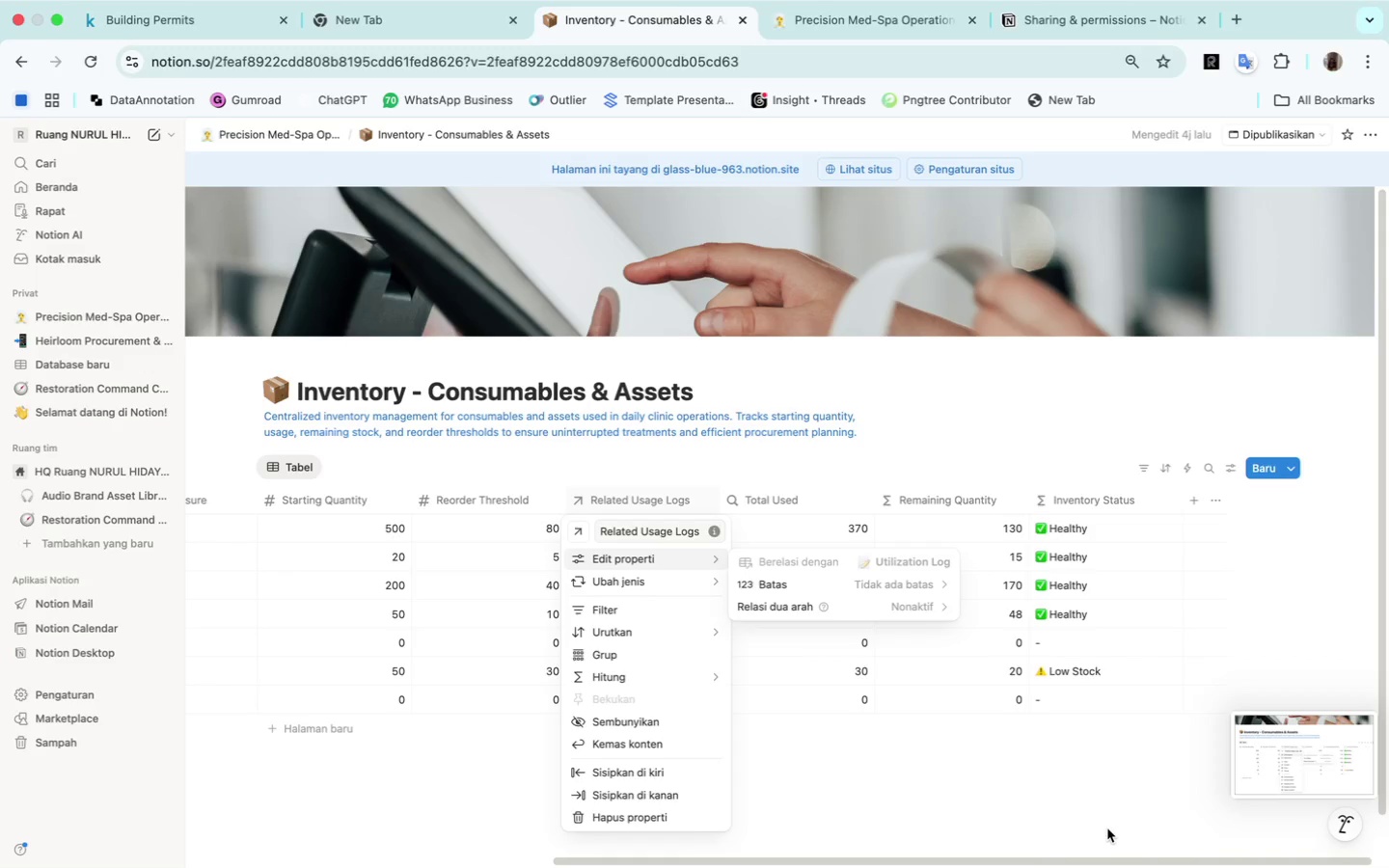 
left_click([1110, 826])
 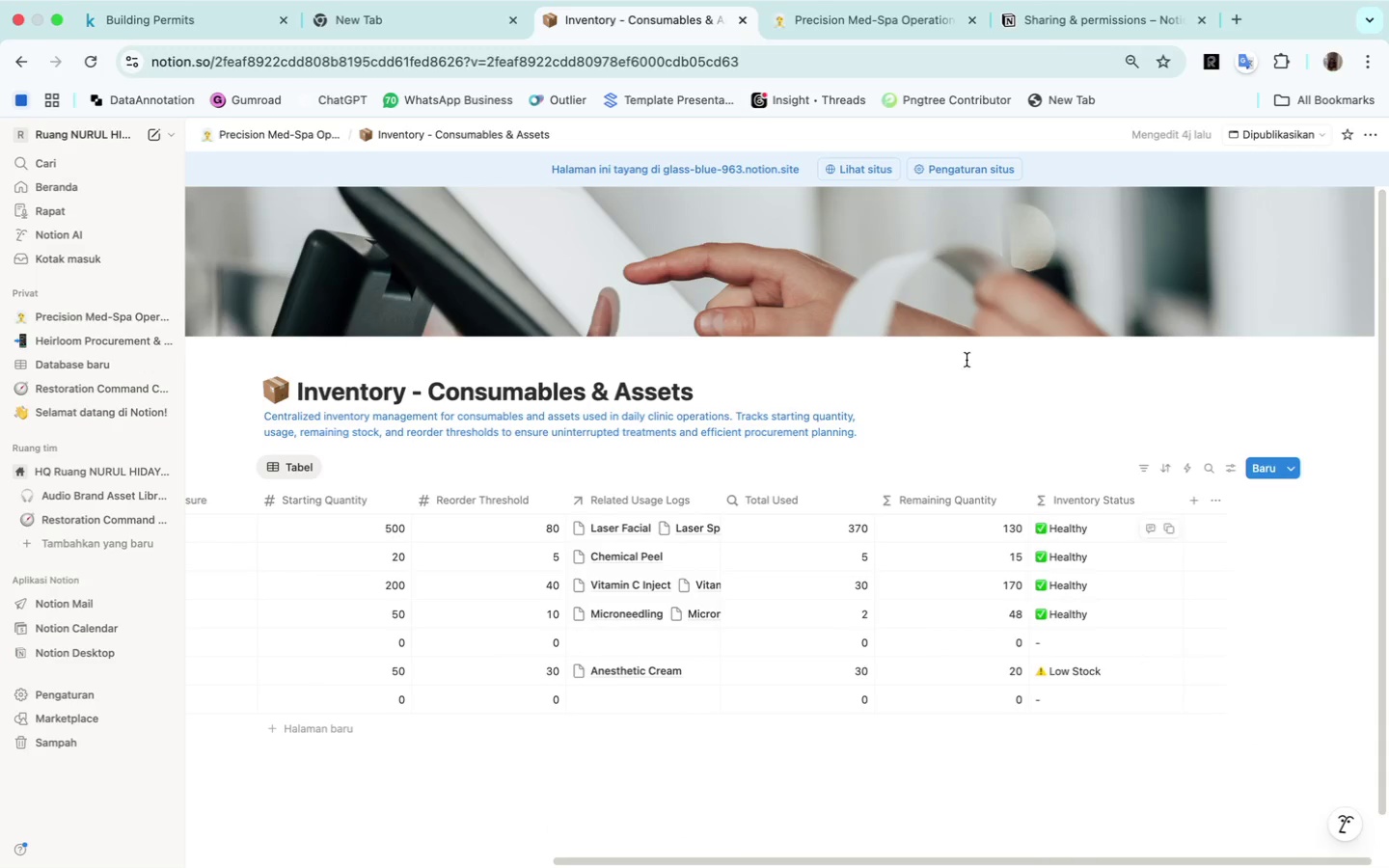 
wait(5.26)
 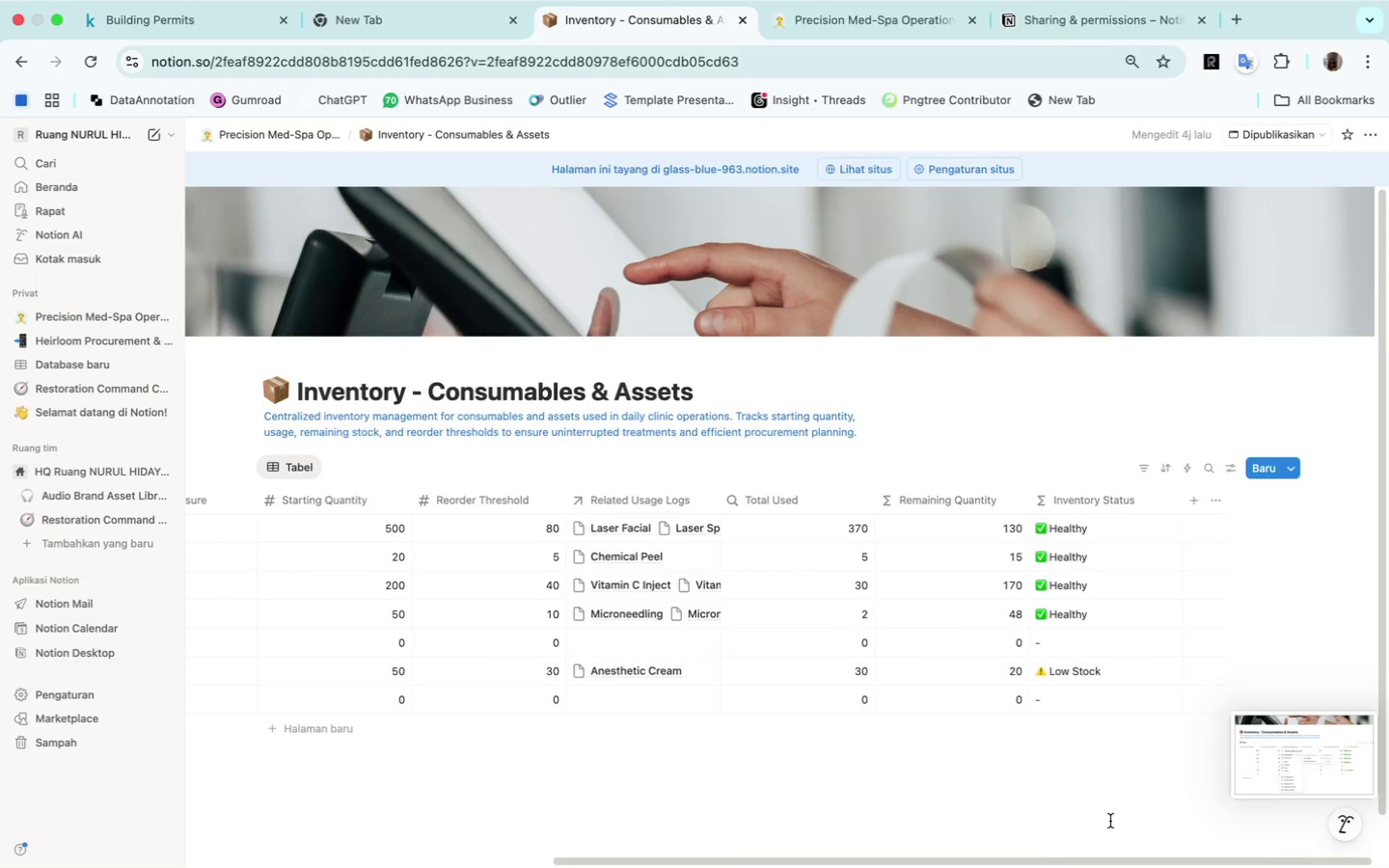 
left_click([258, 131])
 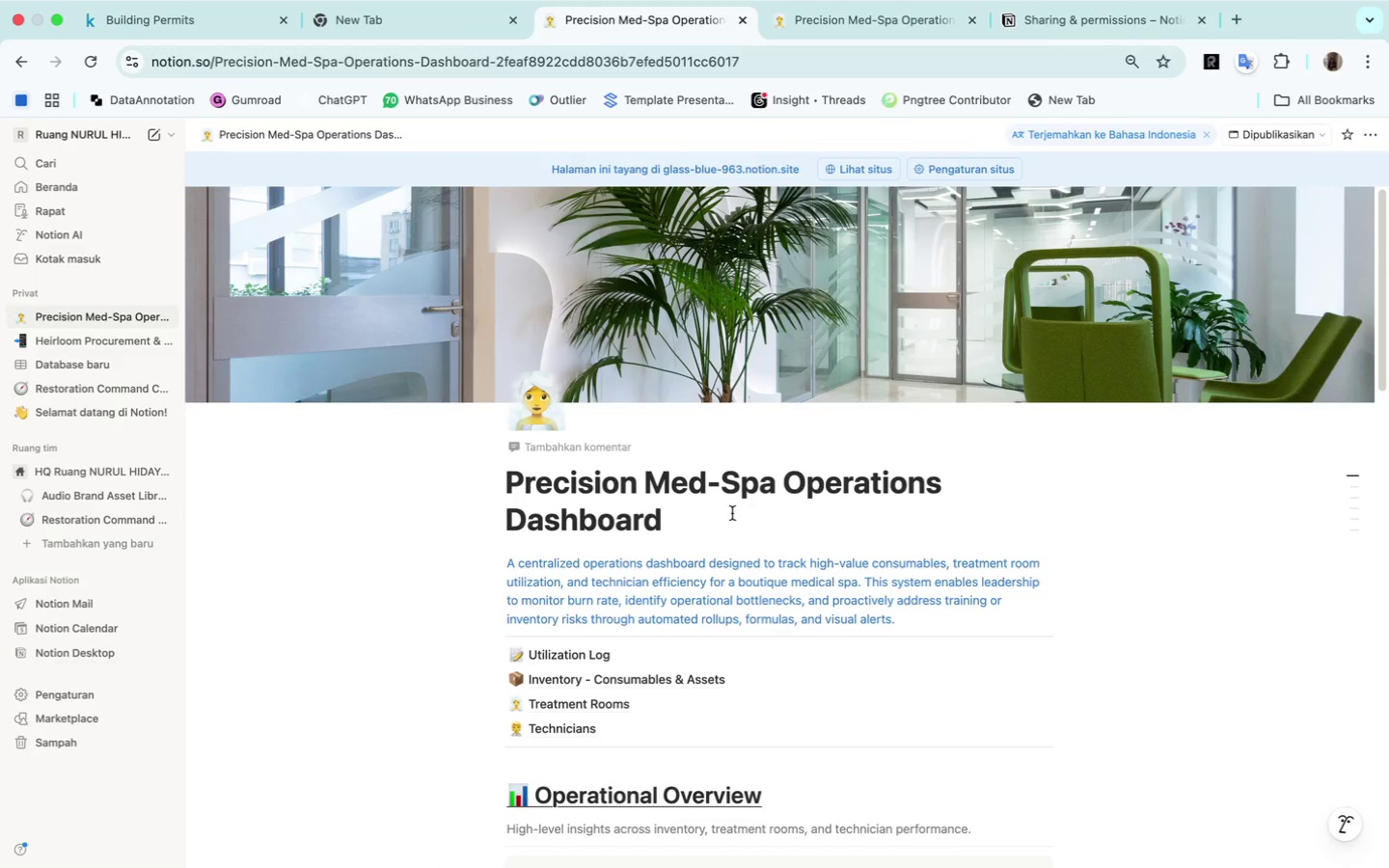 
scroll: coordinate [719, 707], scroll_direction: down, amount: 25.0
 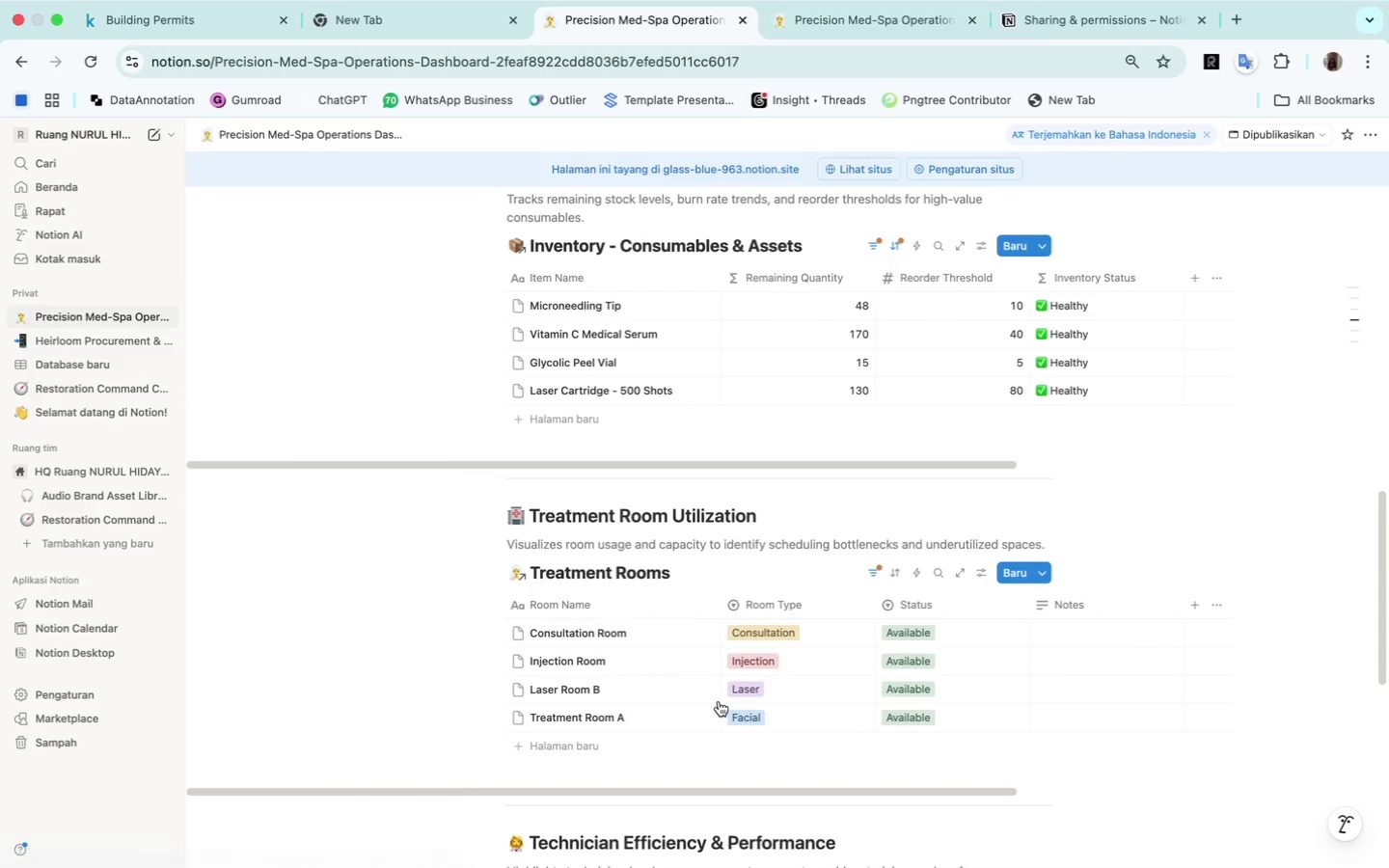 
scroll: coordinate [720, 700], scroll_direction: up, amount: 5.0
 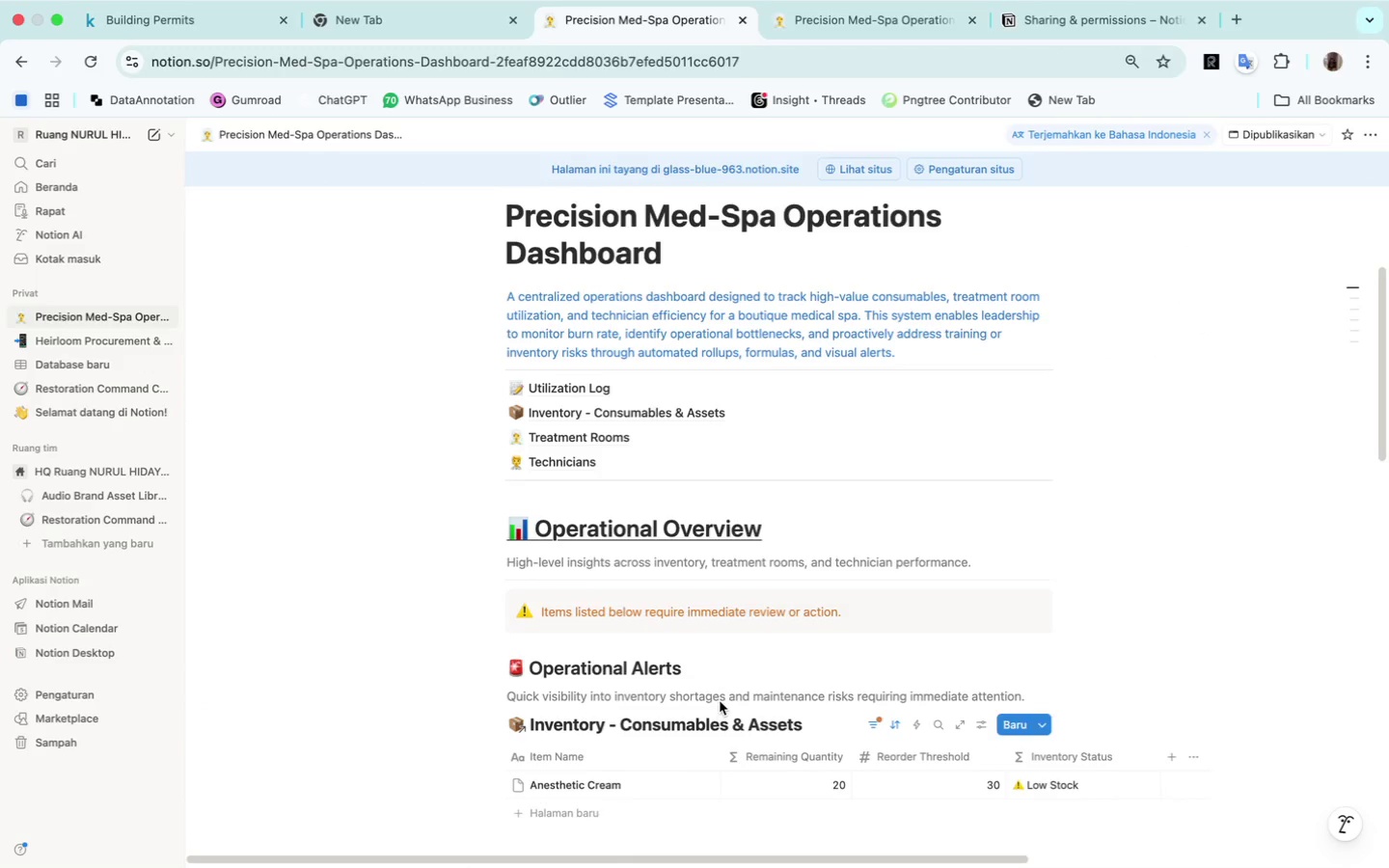 
scroll: coordinate [727, 682], scroll_direction: down, amount: 4.0
 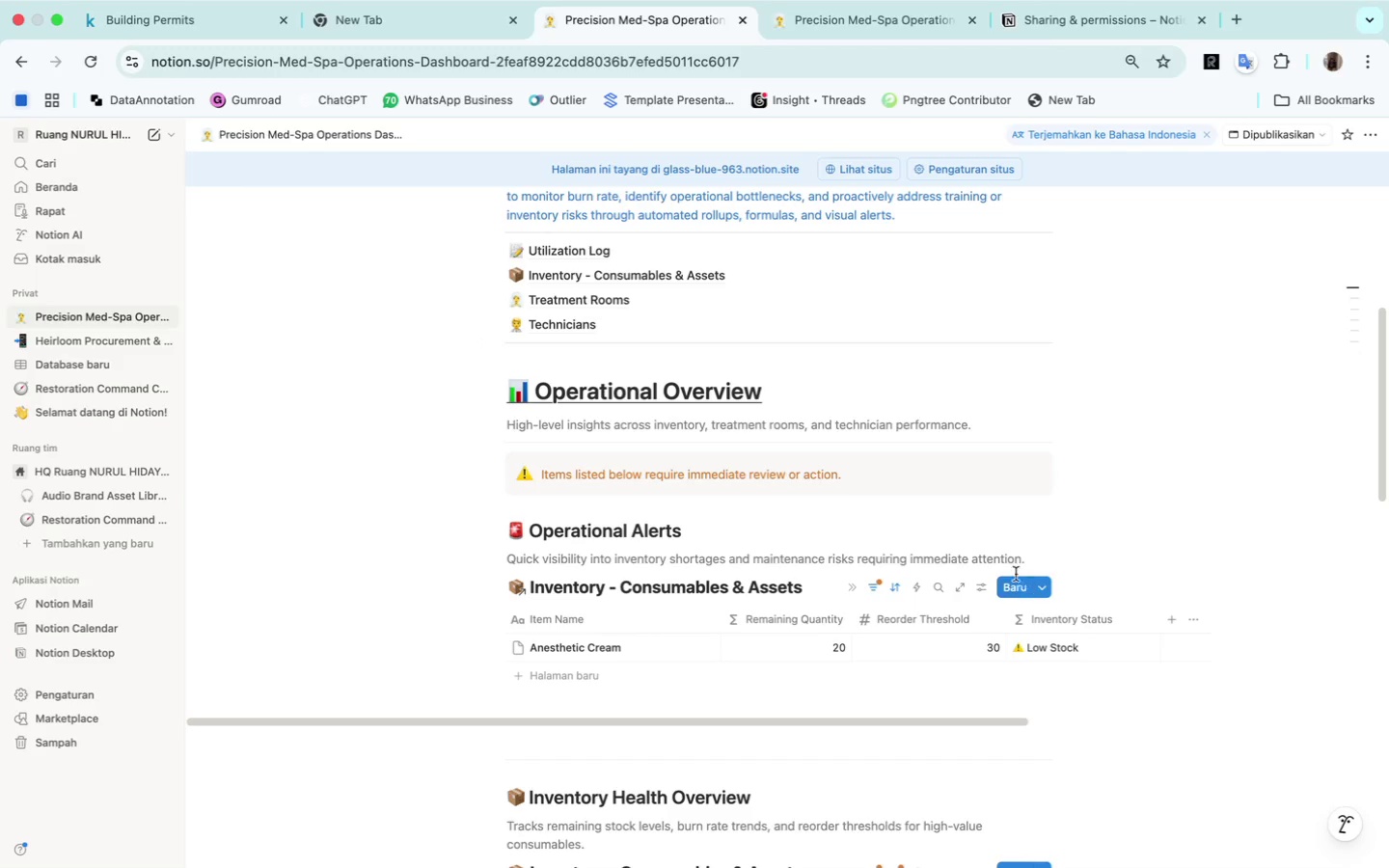 
left_click([986, 584])
 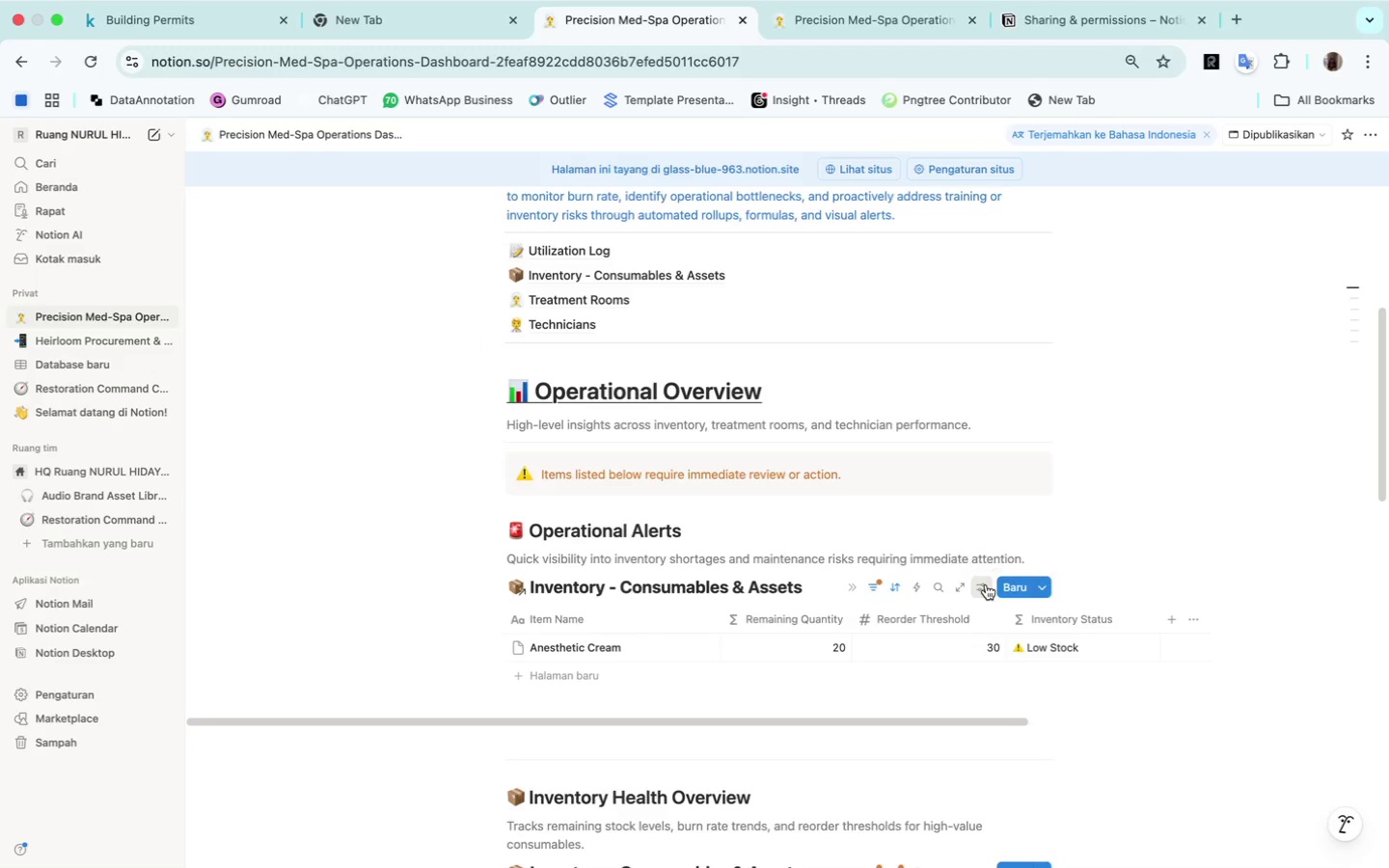 
mouse_move([986, 607])
 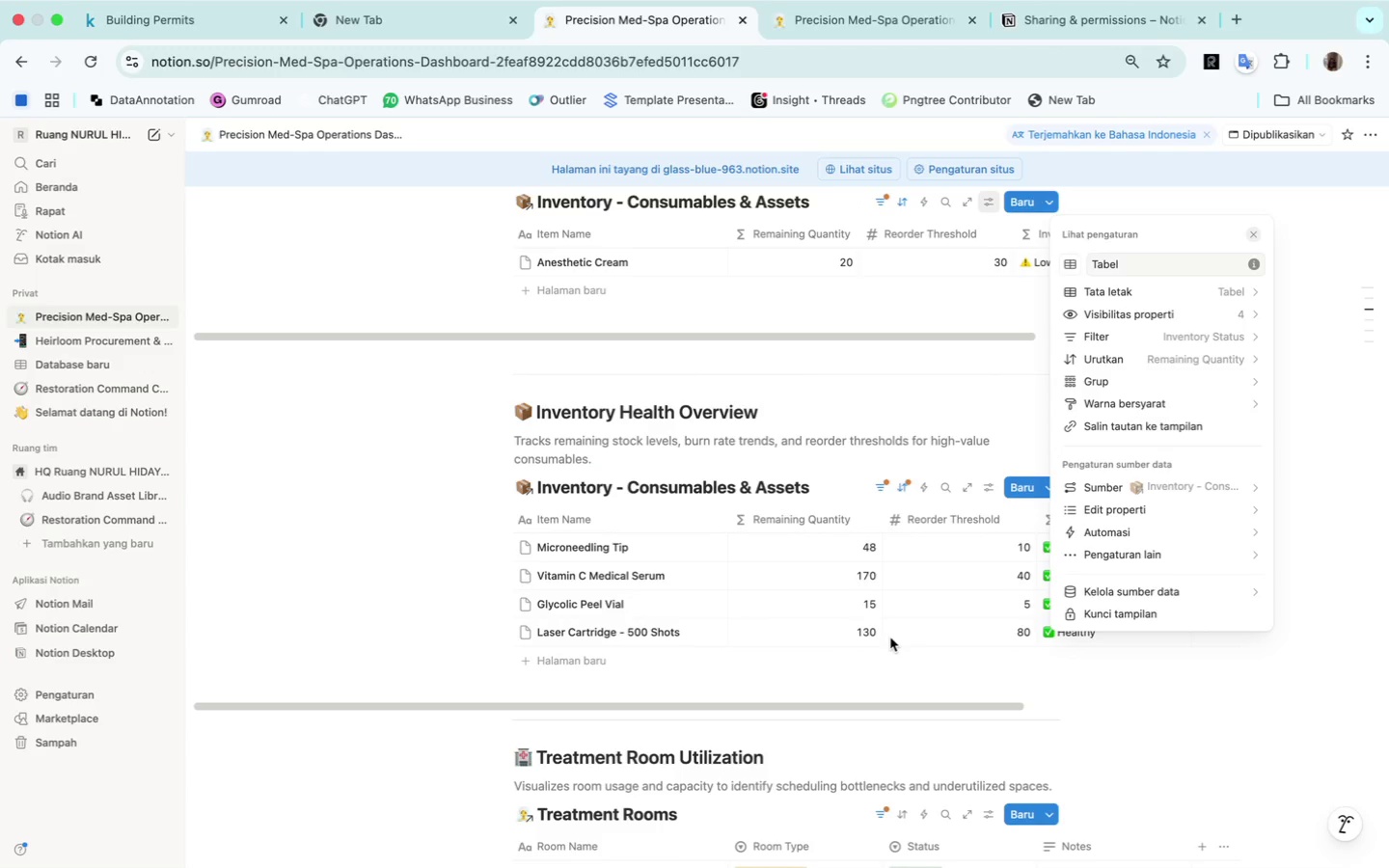 
scroll: coordinate [842, 562], scroll_direction: up, amount: 37.0
 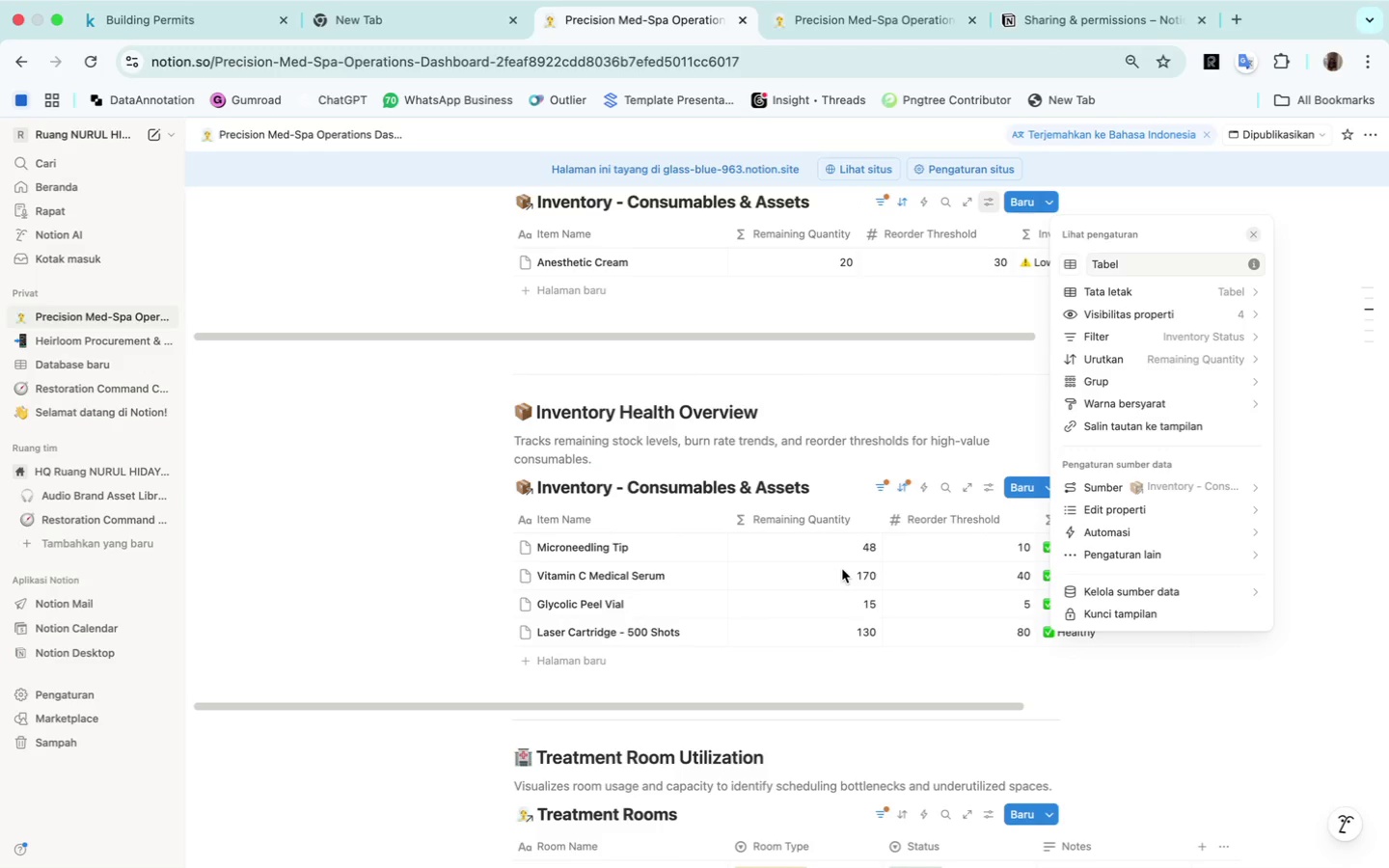 
scroll: coordinate [900, 519], scroll_direction: down, amount: 32.0
 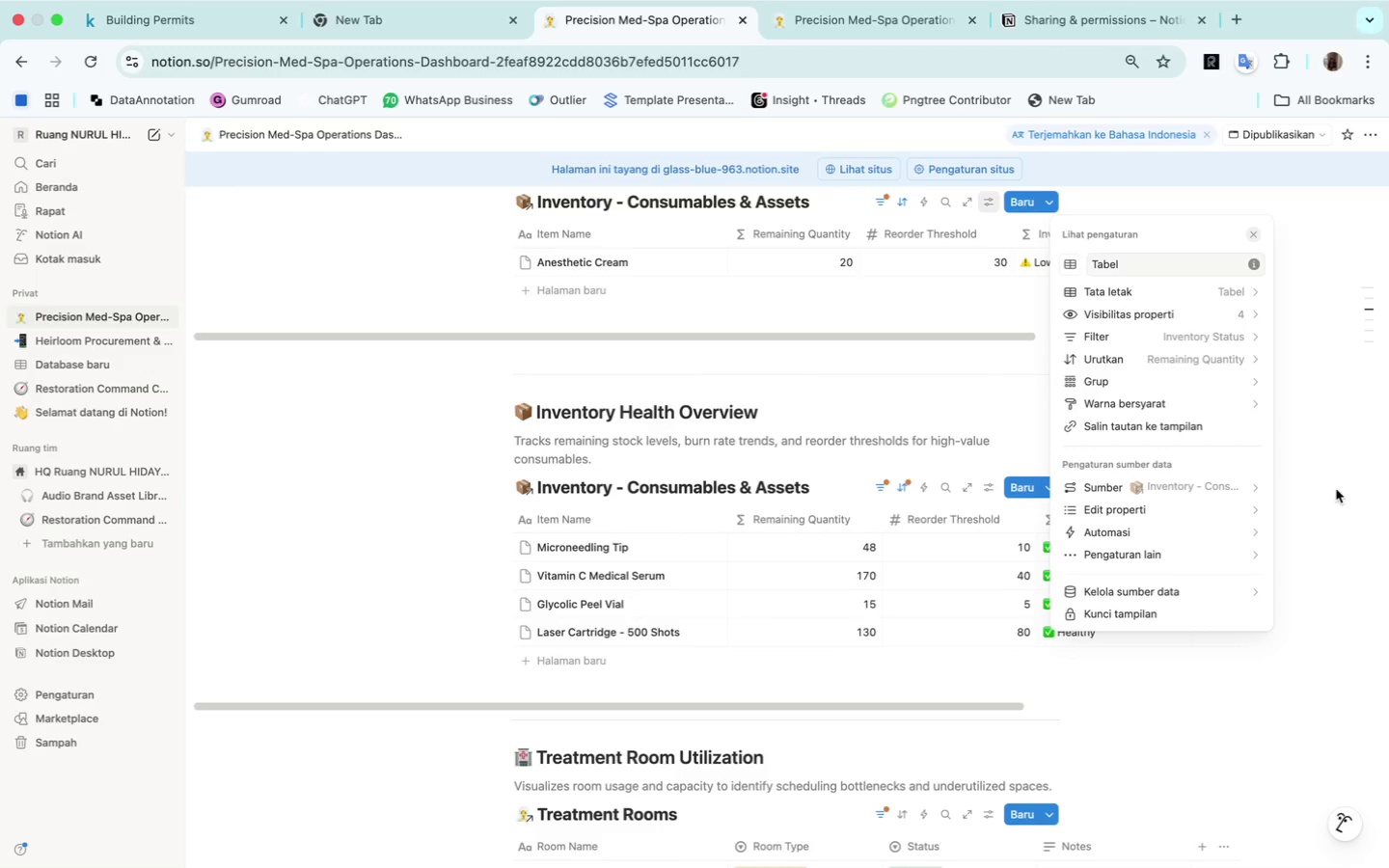 
left_click([1323, 492])
 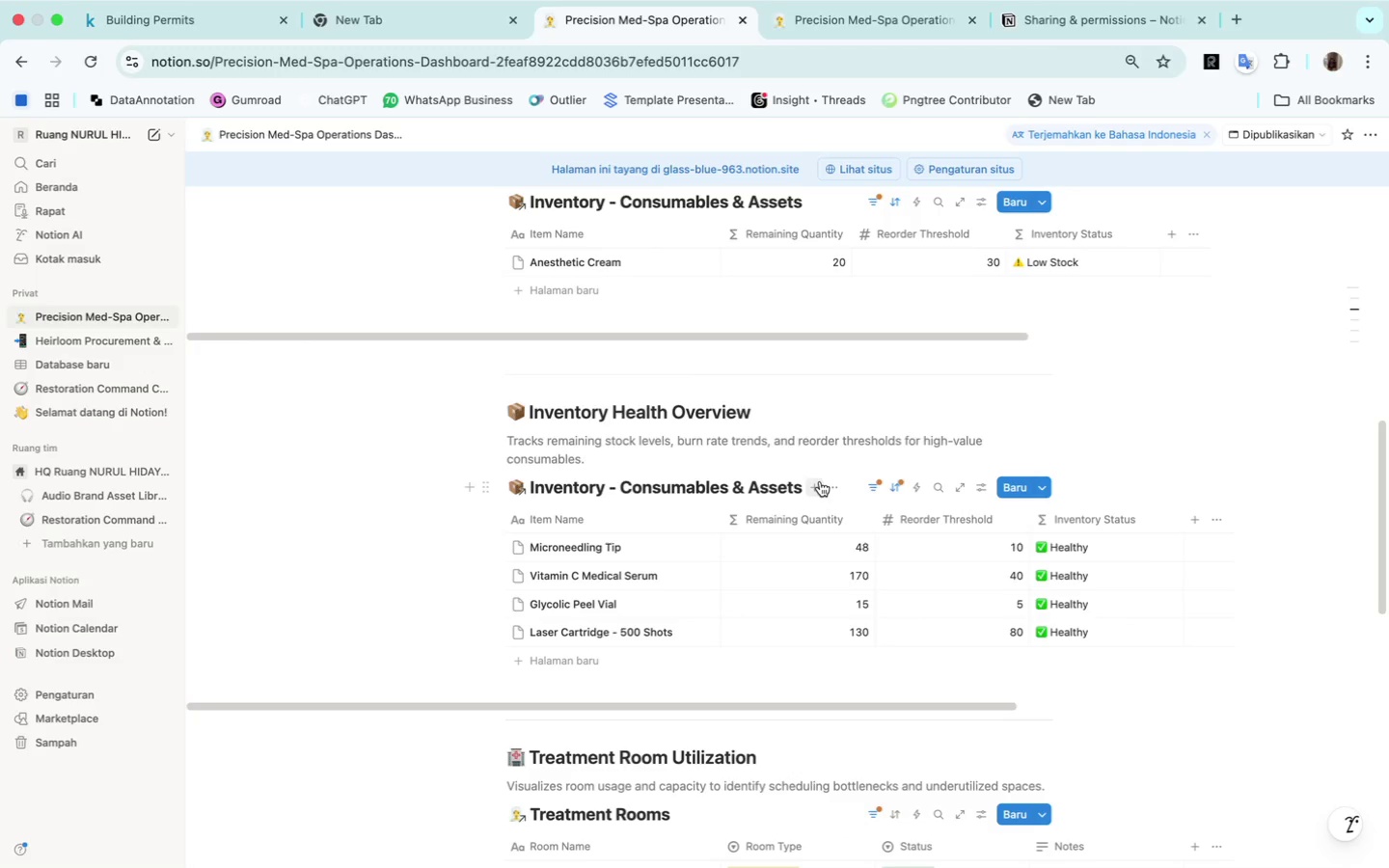 
scroll: coordinate [818, 486], scroll_direction: up, amount: 20.0
 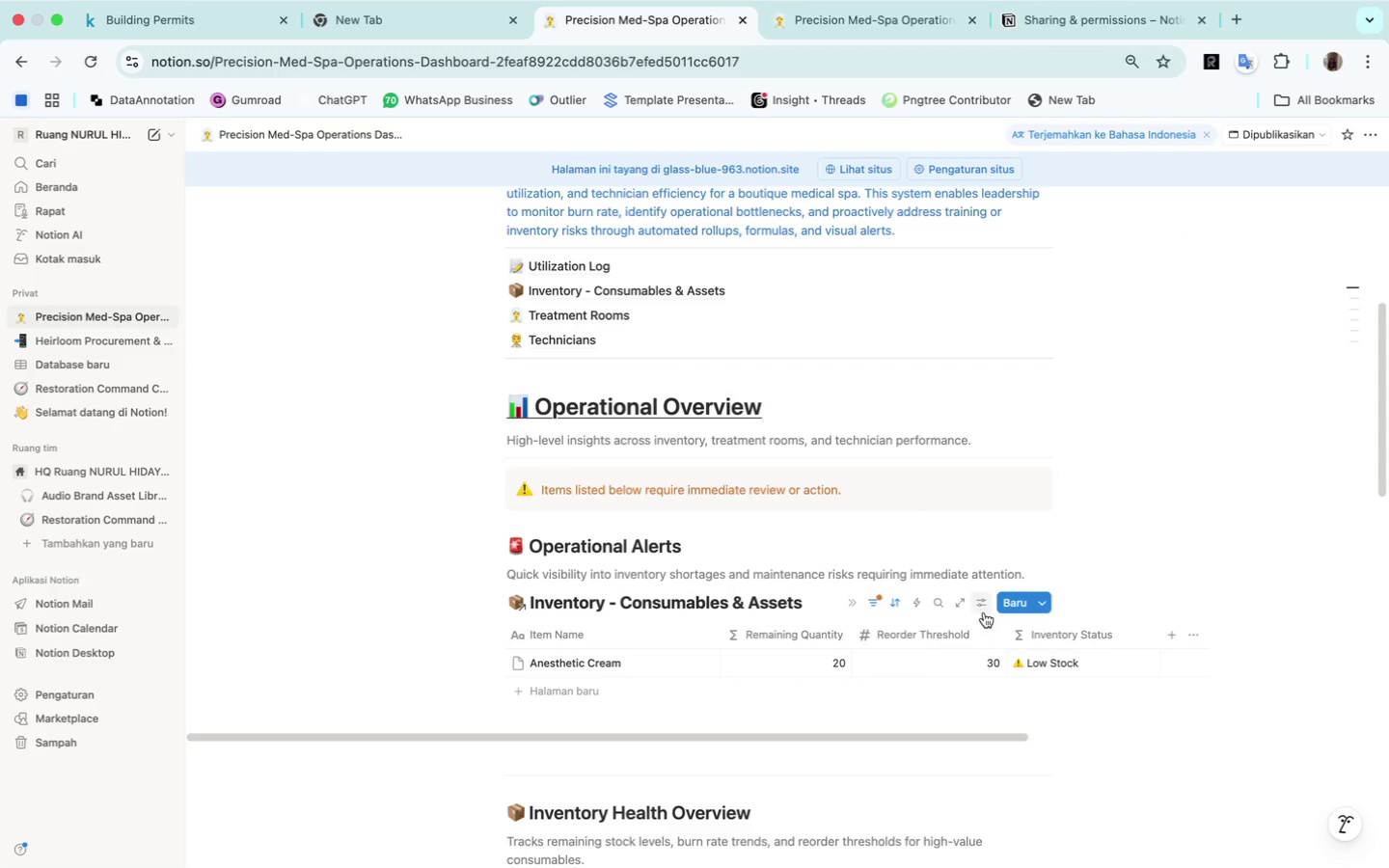 
left_click([985, 609])
 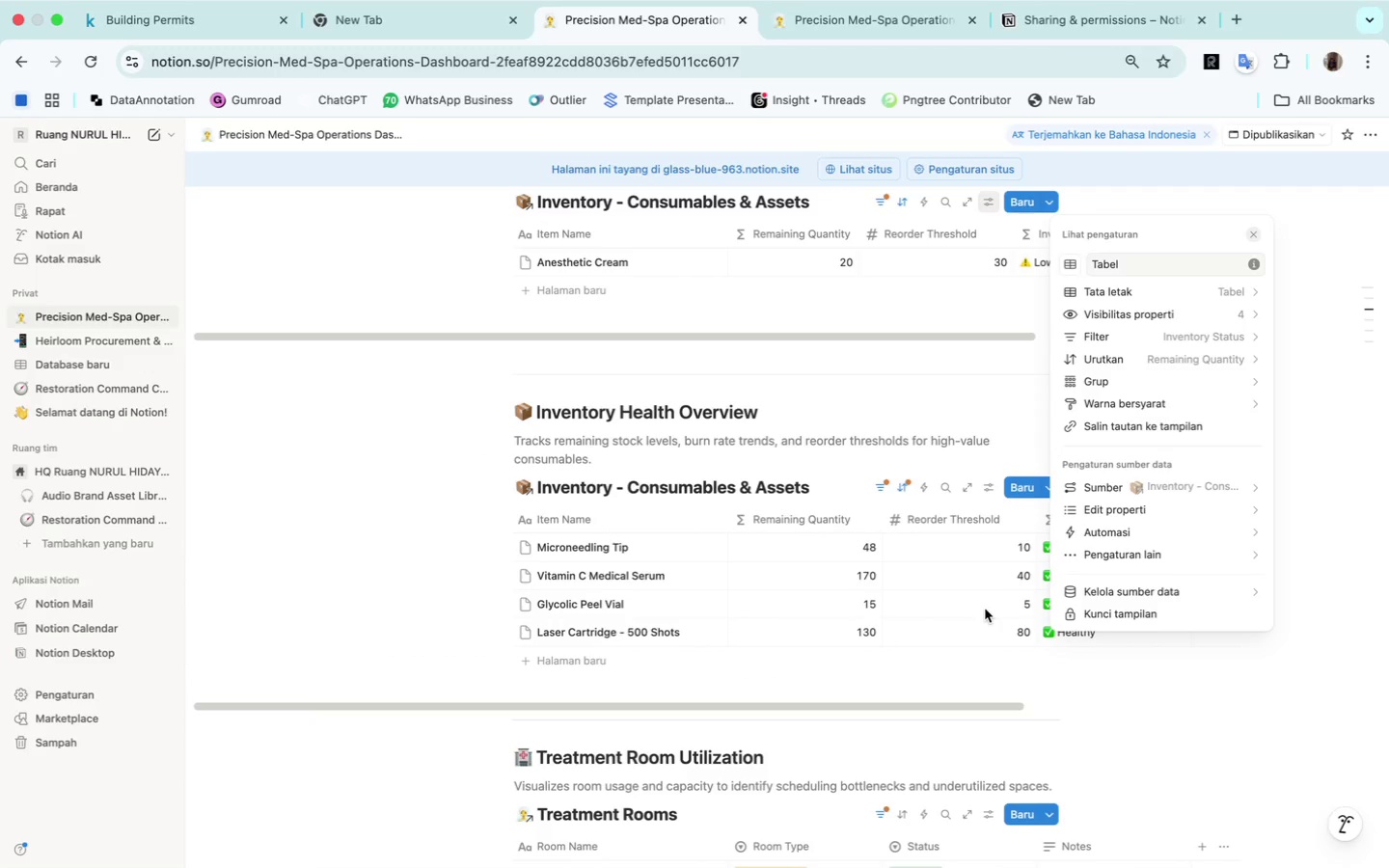 
scroll: coordinate [802, 596], scroll_direction: up, amount: 24.0
 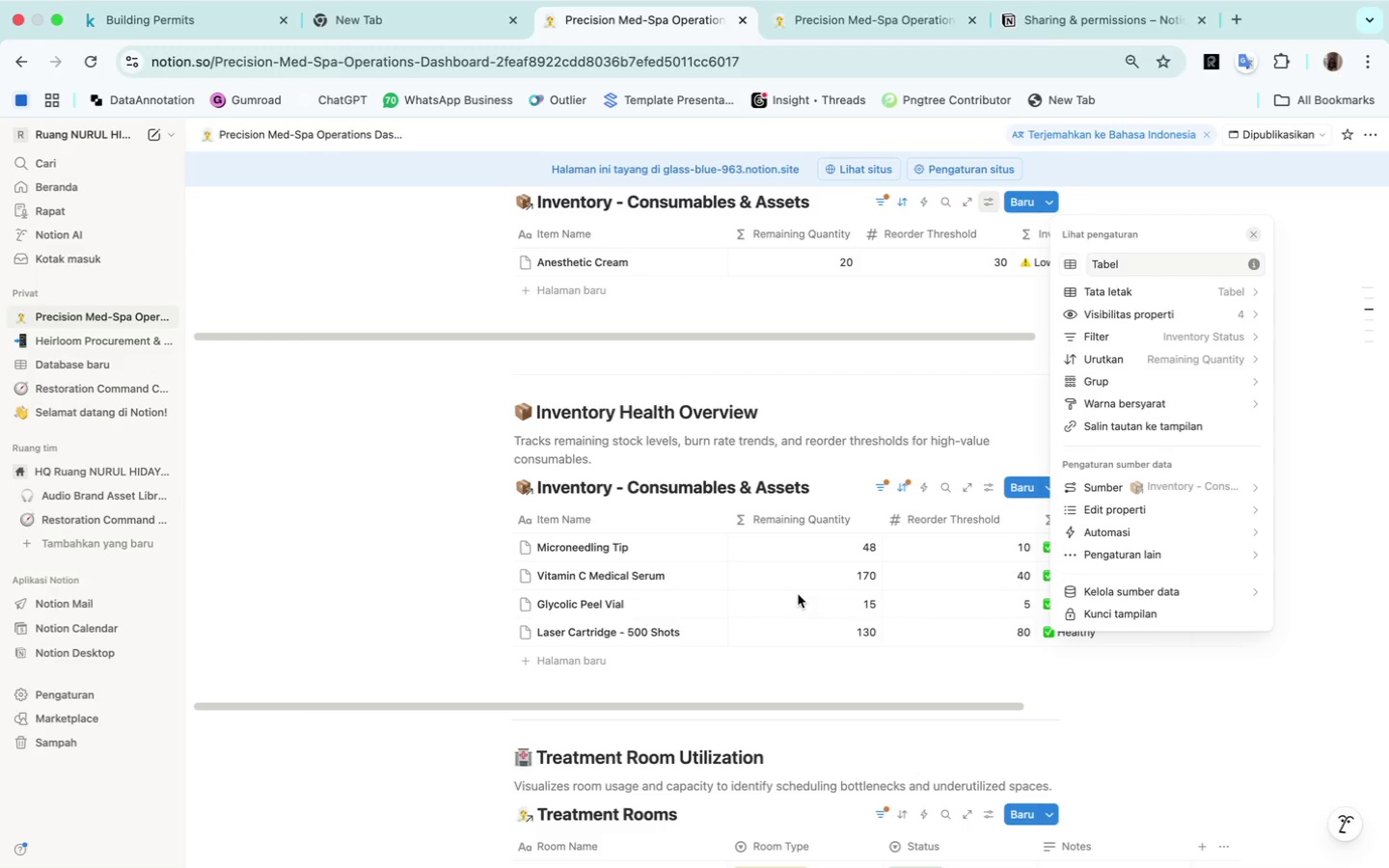 
wait(8.2)
 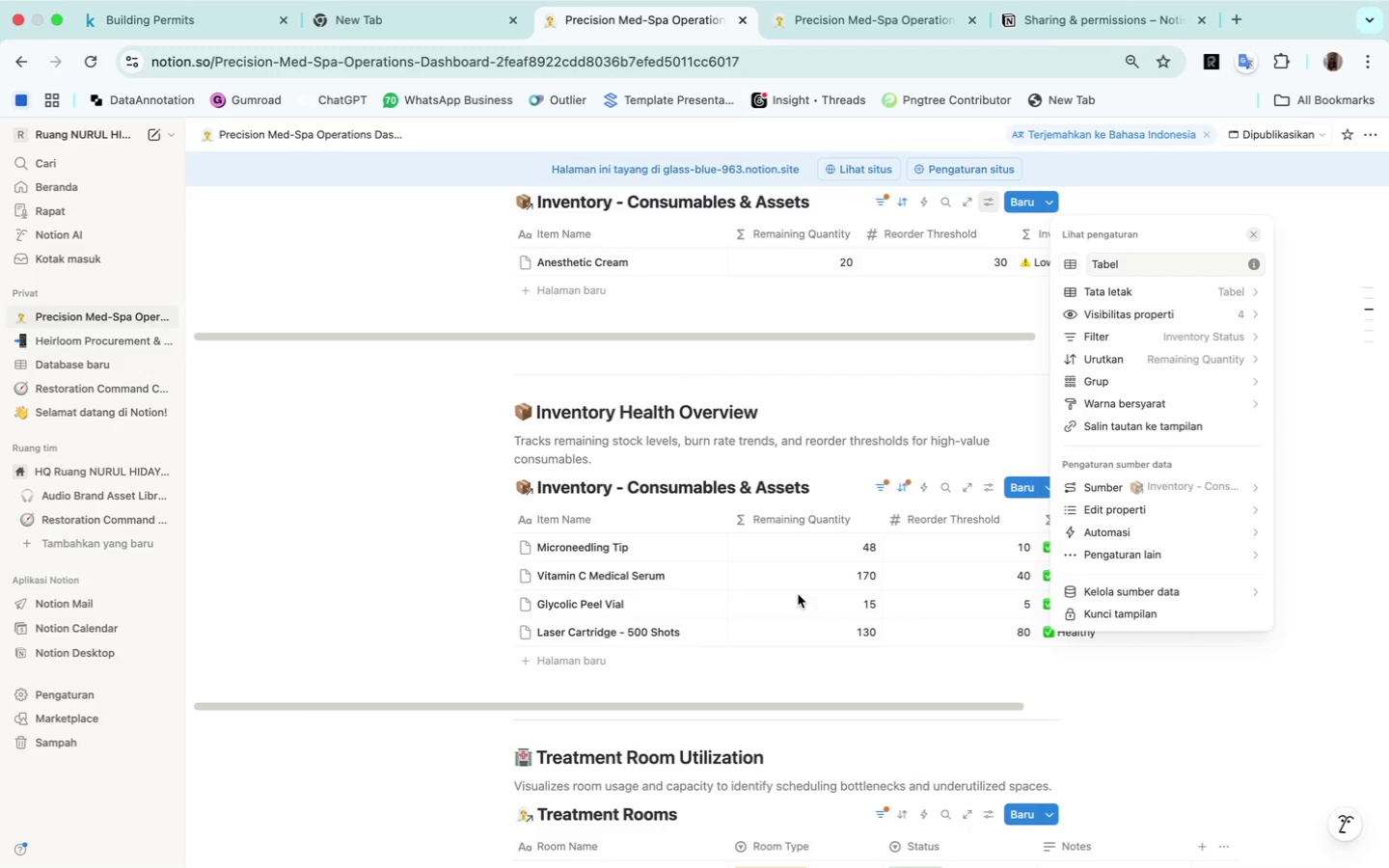 
key(Meta+Shift+CommandLeft)
 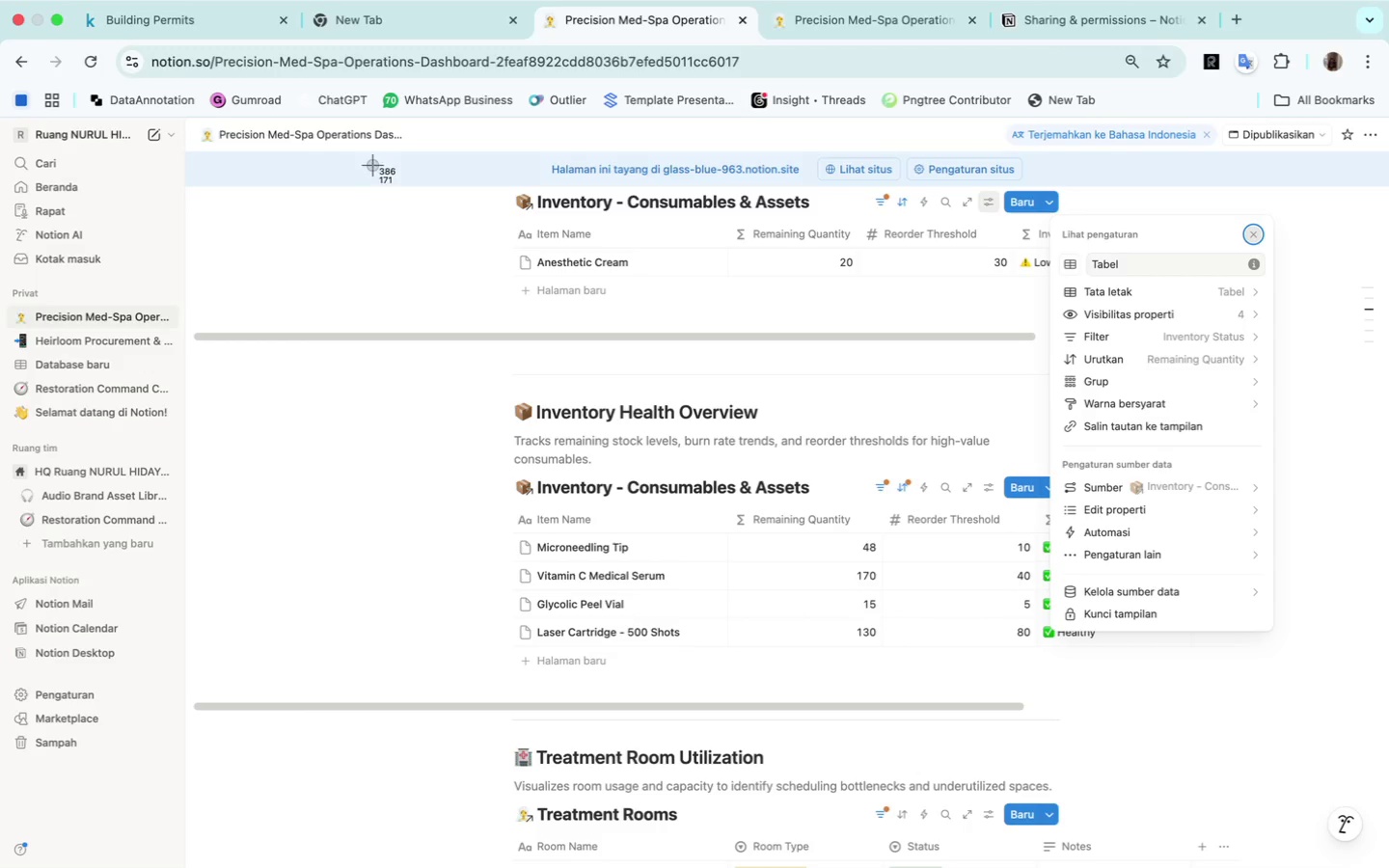 
key(Meta+Shift+4)
 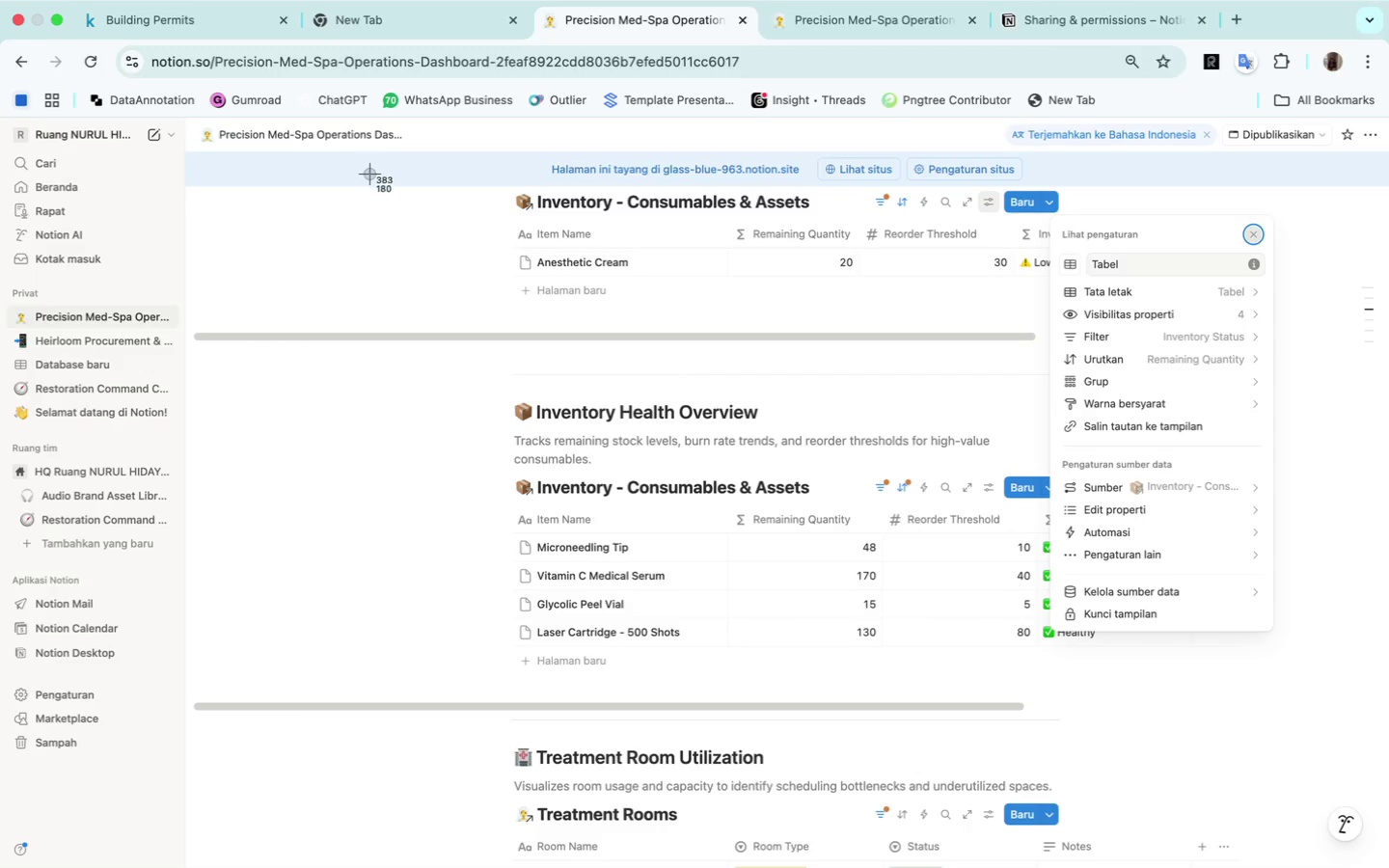 
left_click_drag(start_coordinate=[367, 182], to_coordinate=[1336, 712])
 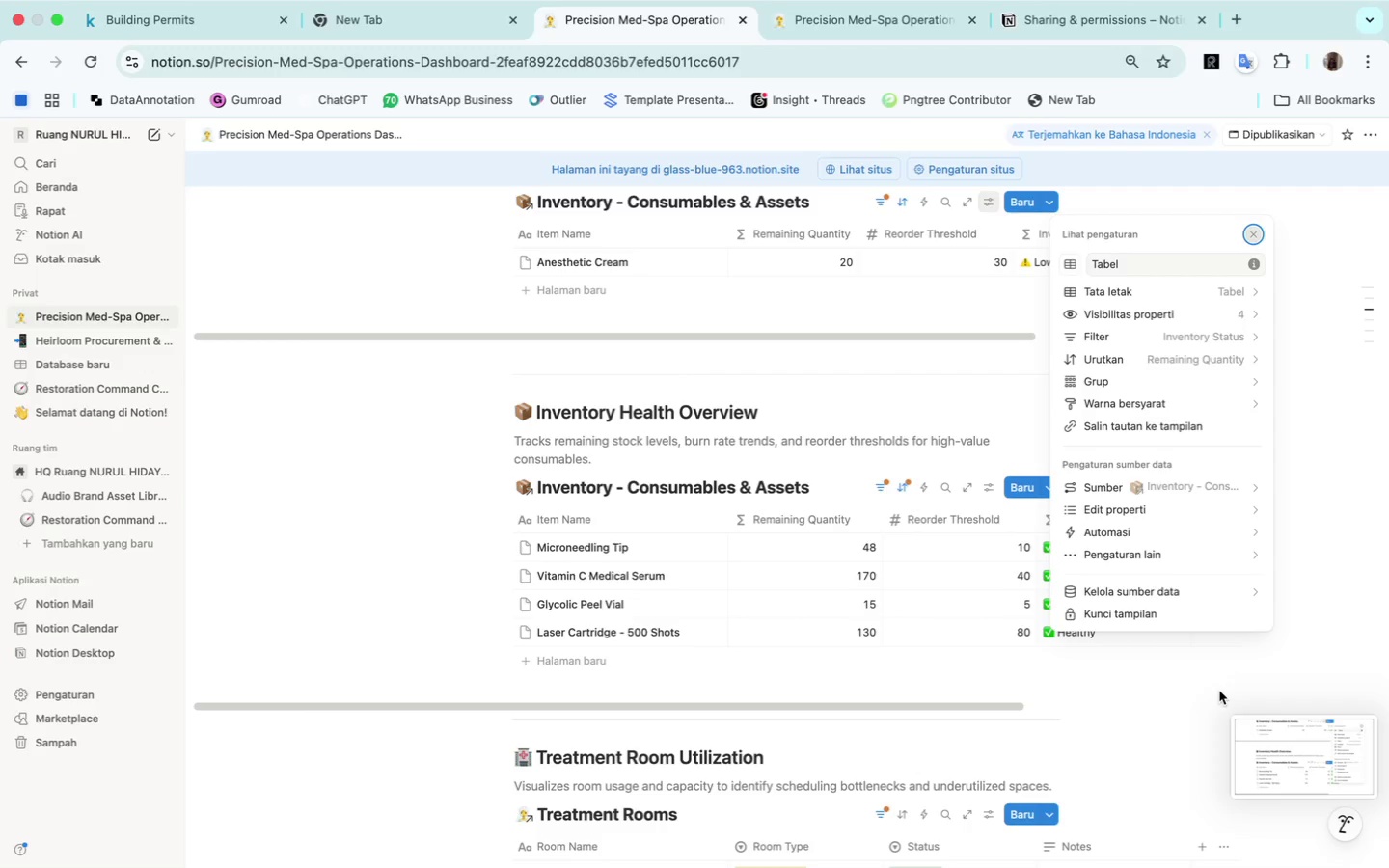 
wait(10.2)
 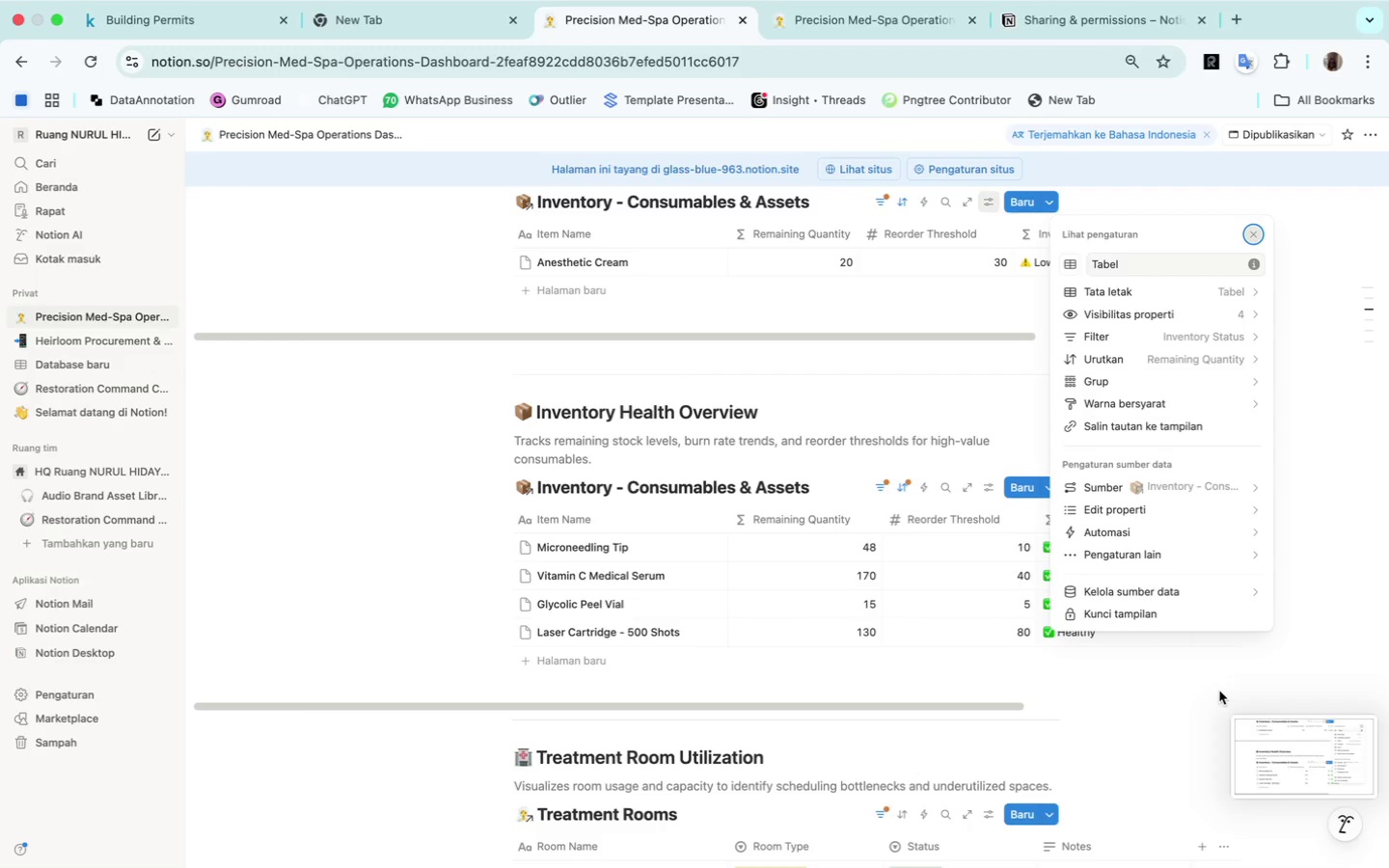 
left_click([1238, 339])
 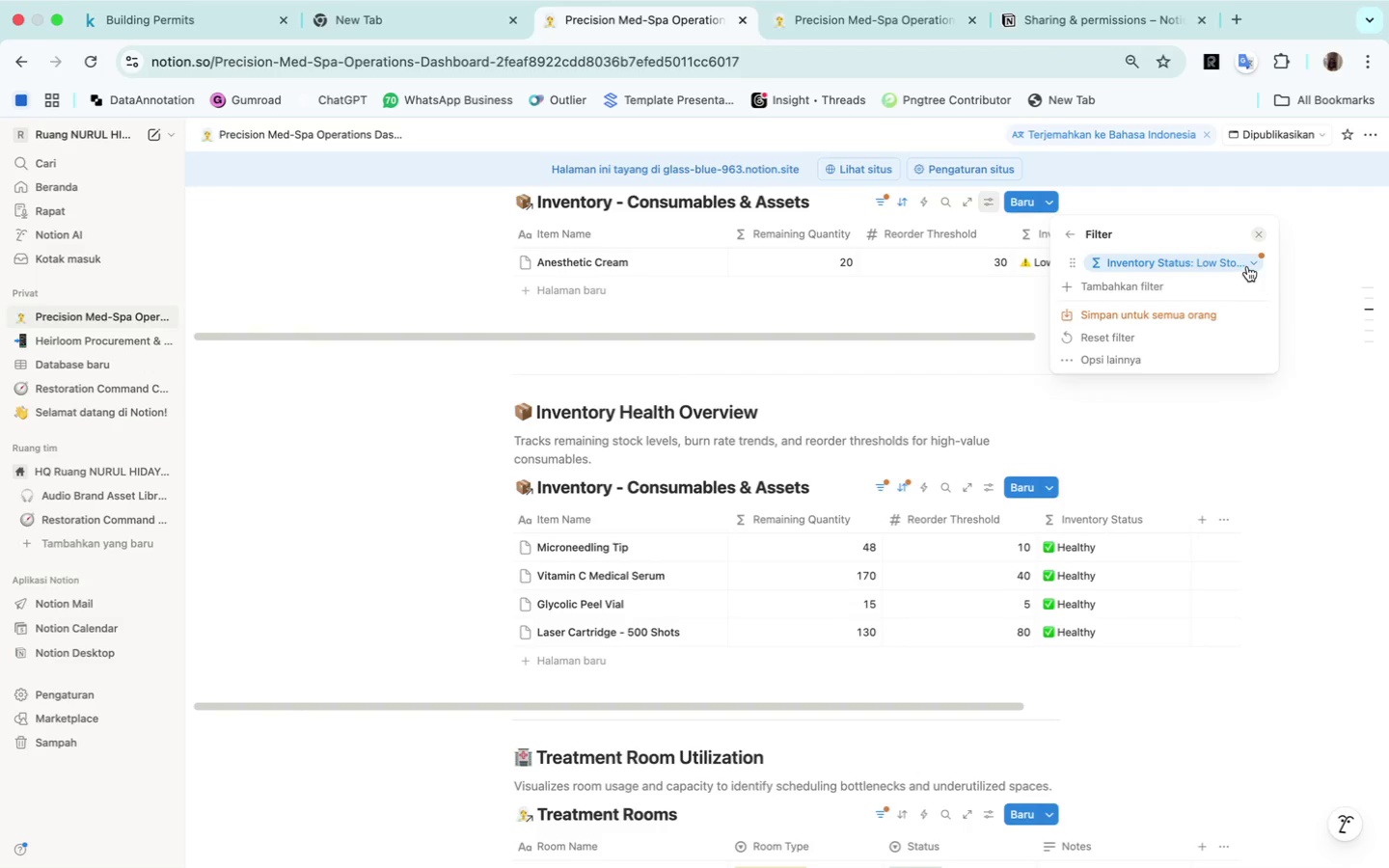 
left_click([1252, 260])
 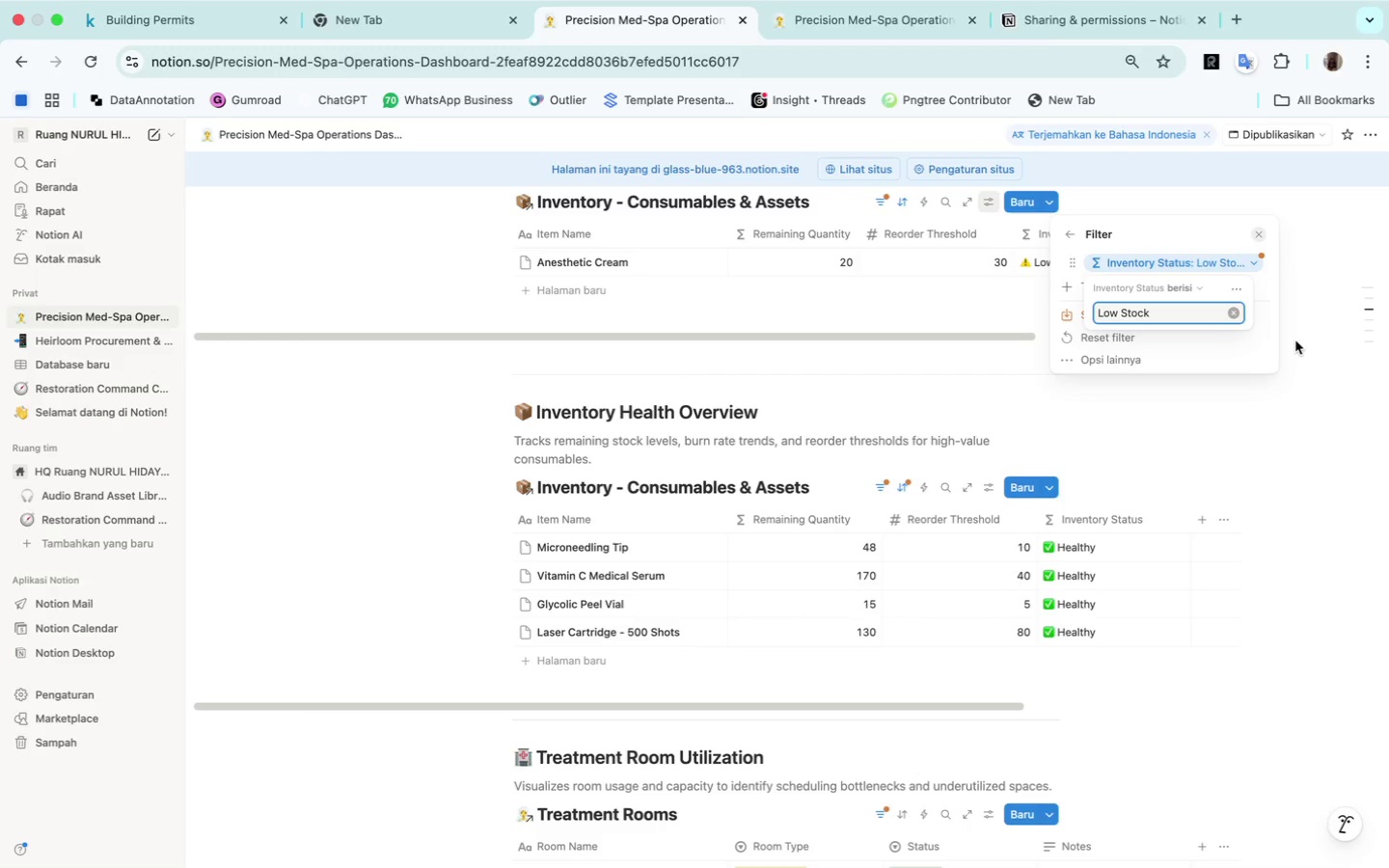 
key(Meta+Shift+4)
 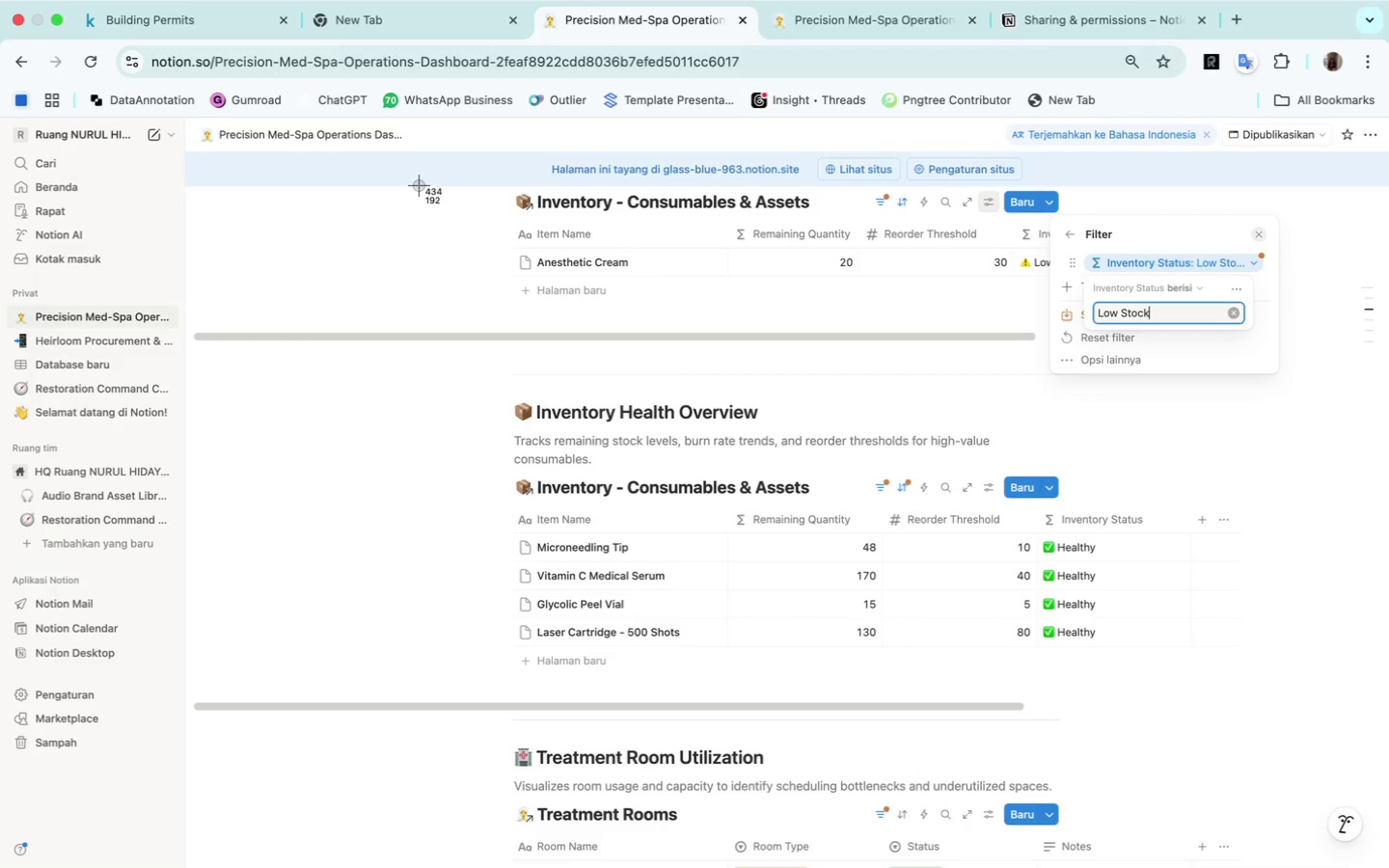 
left_click_drag(start_coordinate=[371, 178], to_coordinate=[1335, 718])
 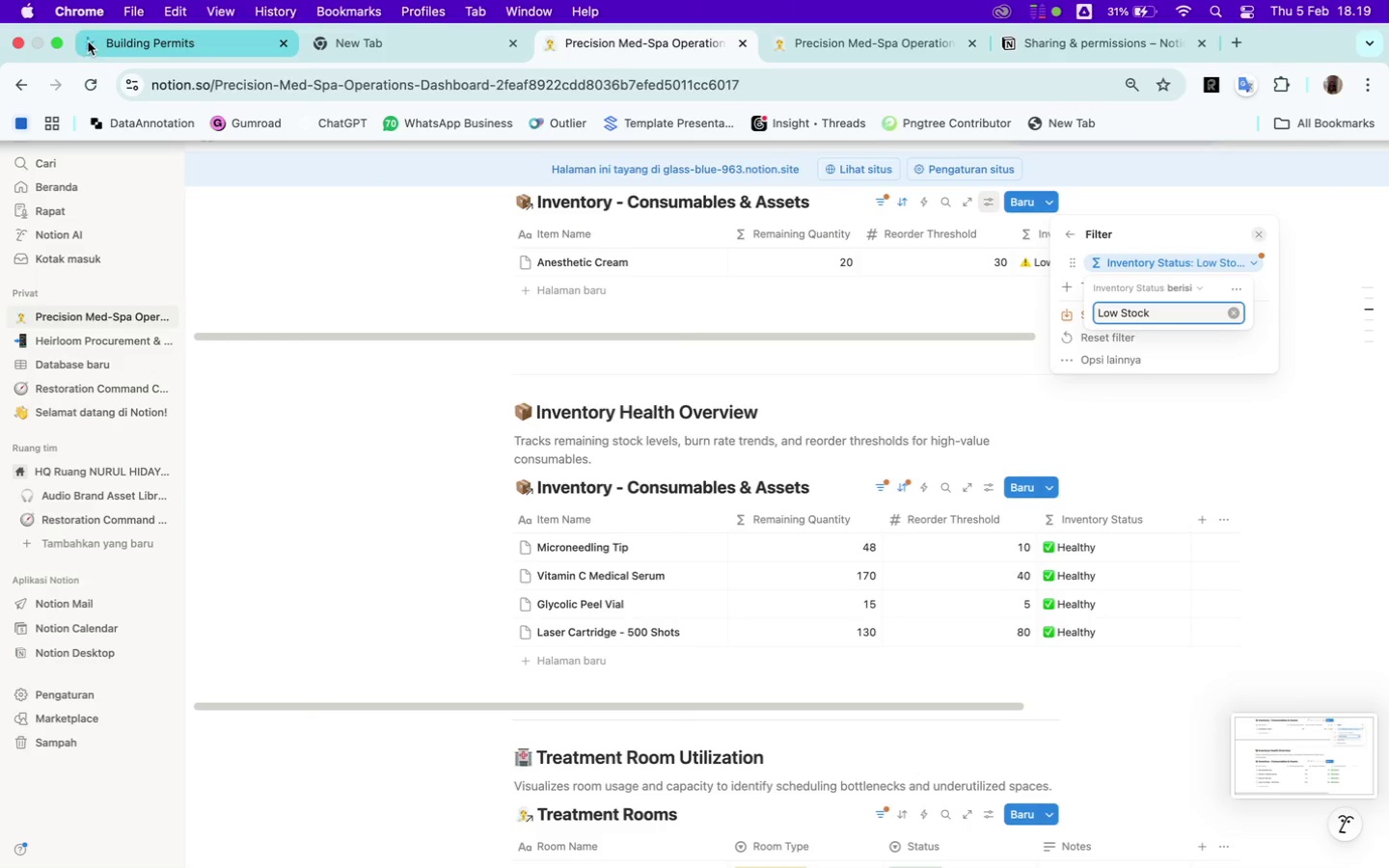 
left_click([56, 44])
 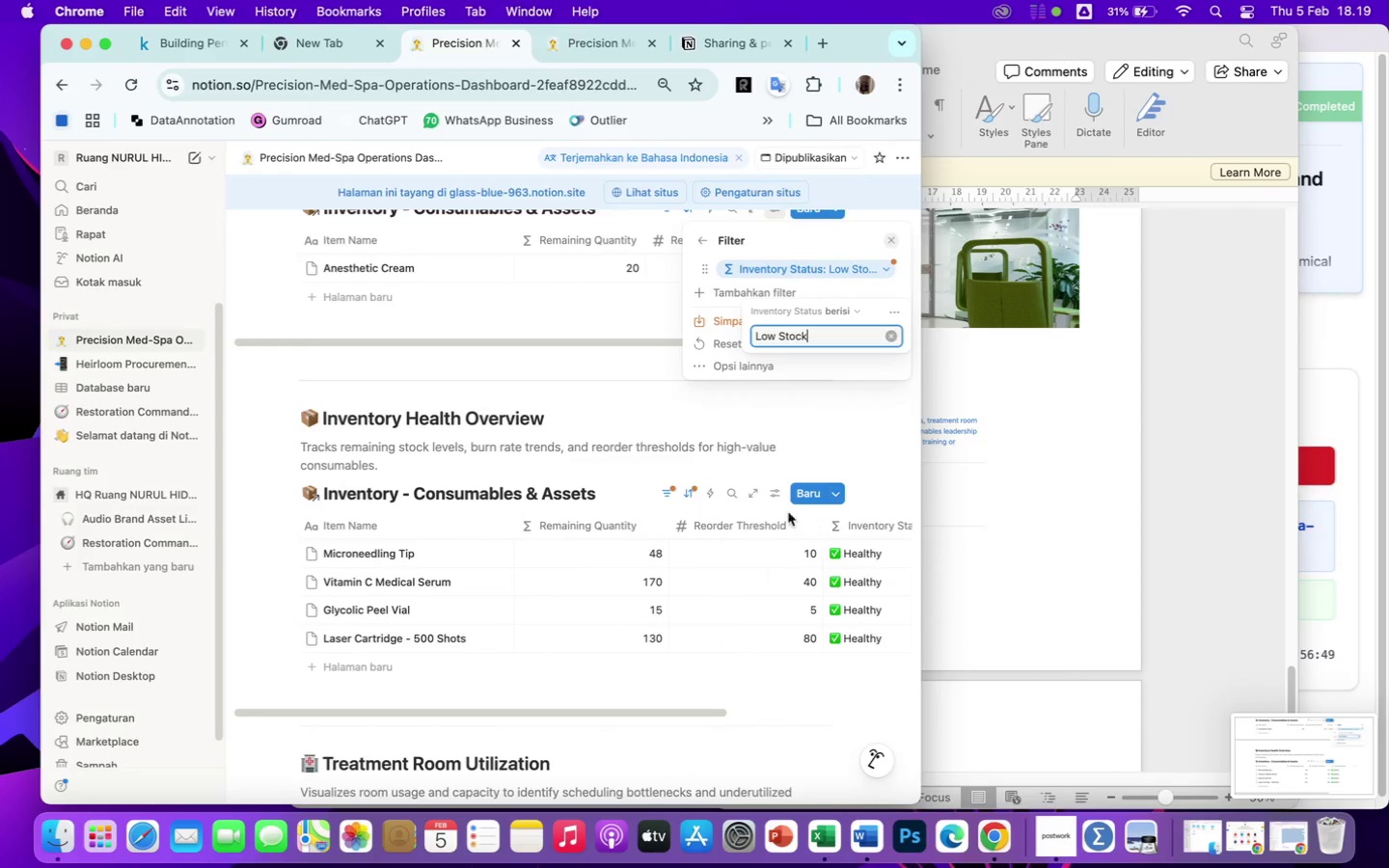 
left_click([994, 560])
 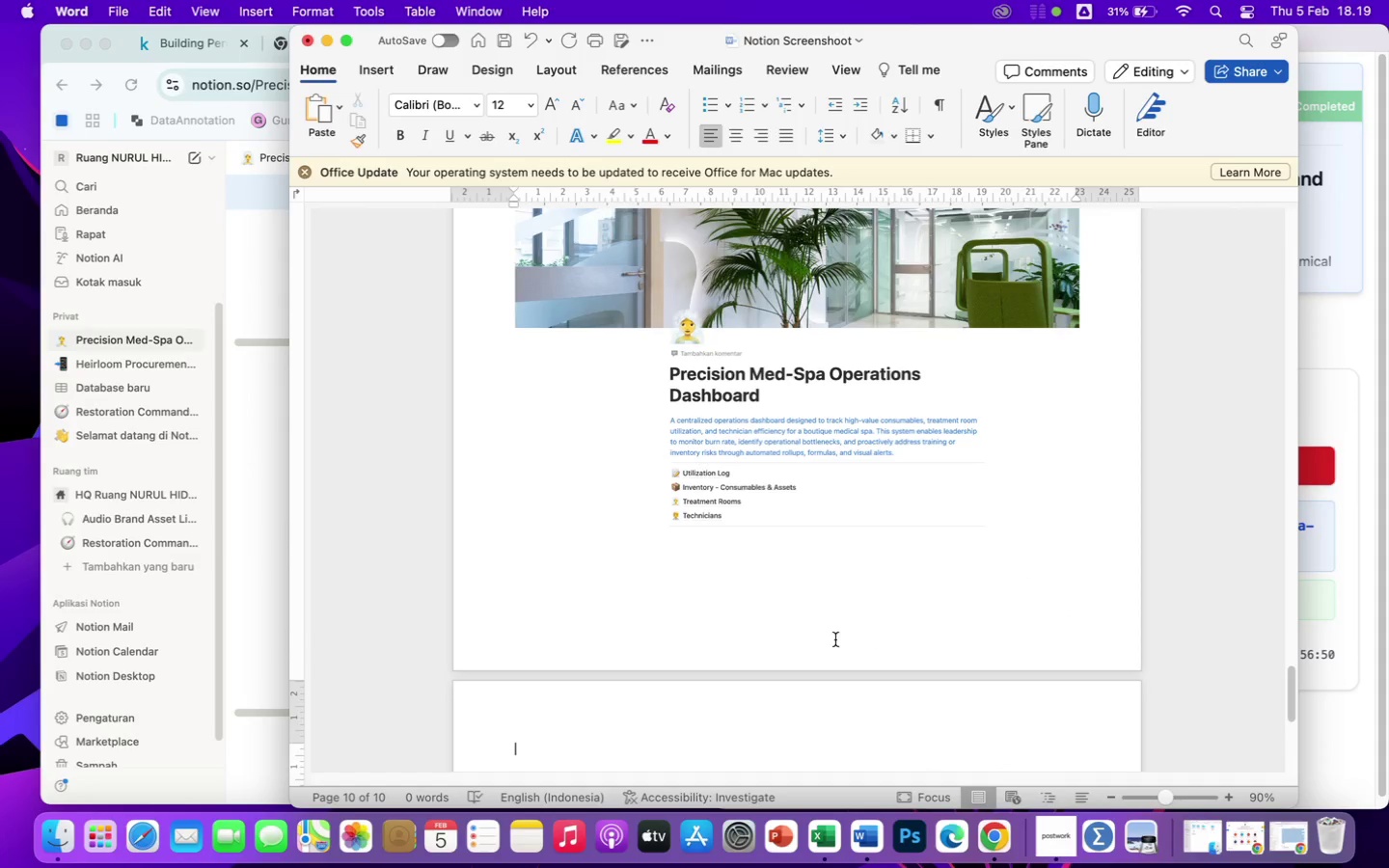 
scroll: coordinate [836, 633], scroll_direction: down, amount: 13.0
 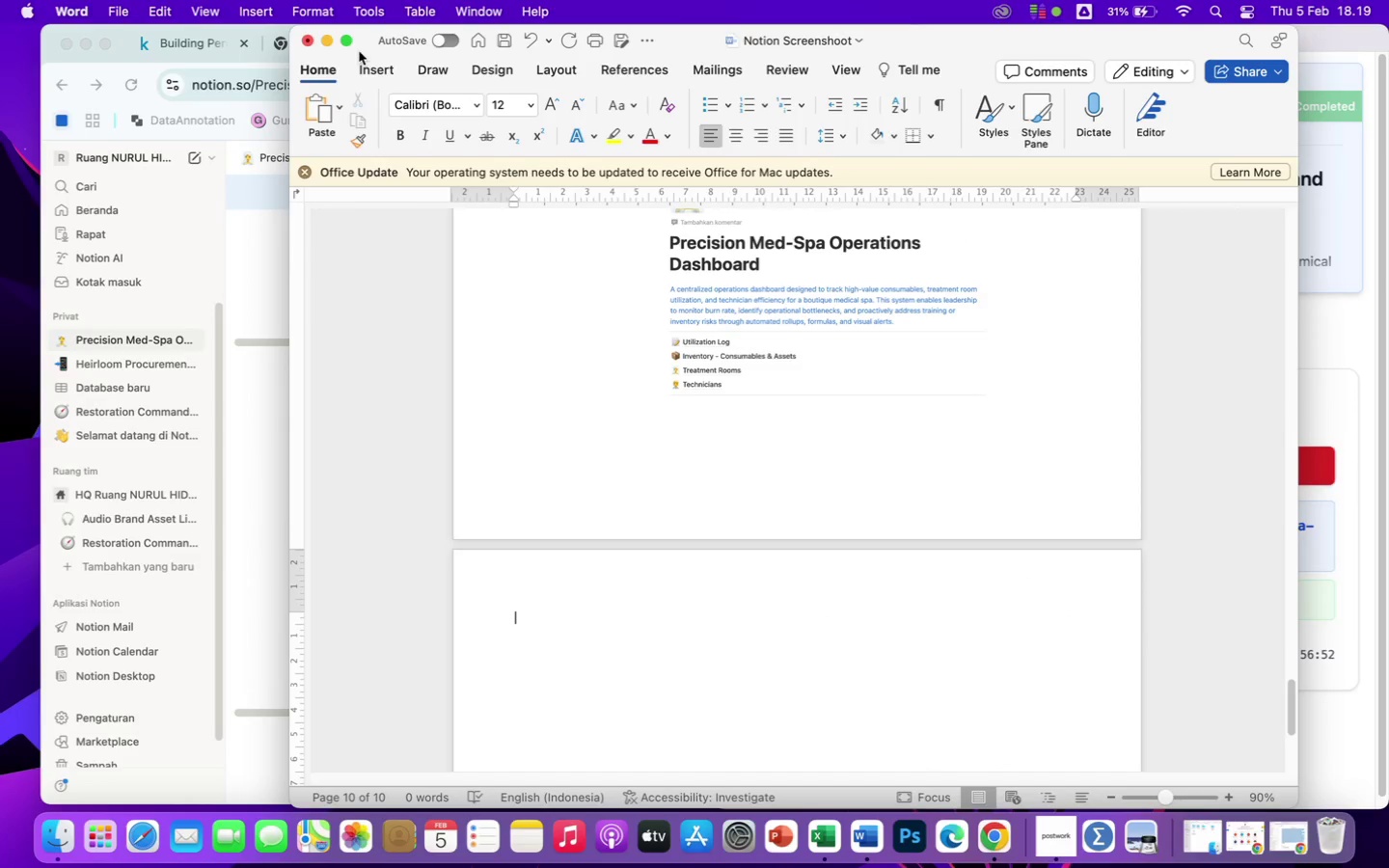 
left_click([385, 69])
 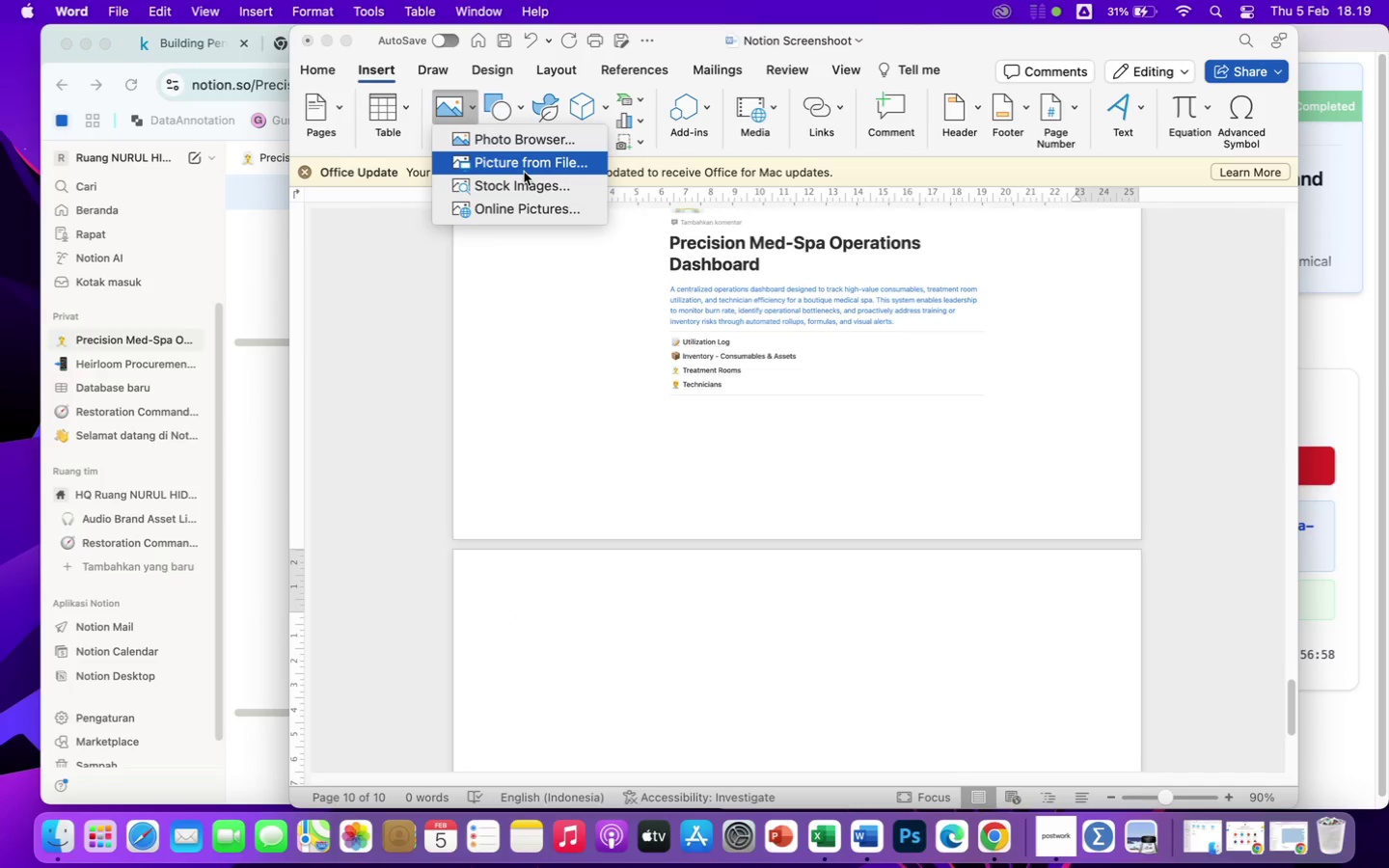 
wait(6.51)
 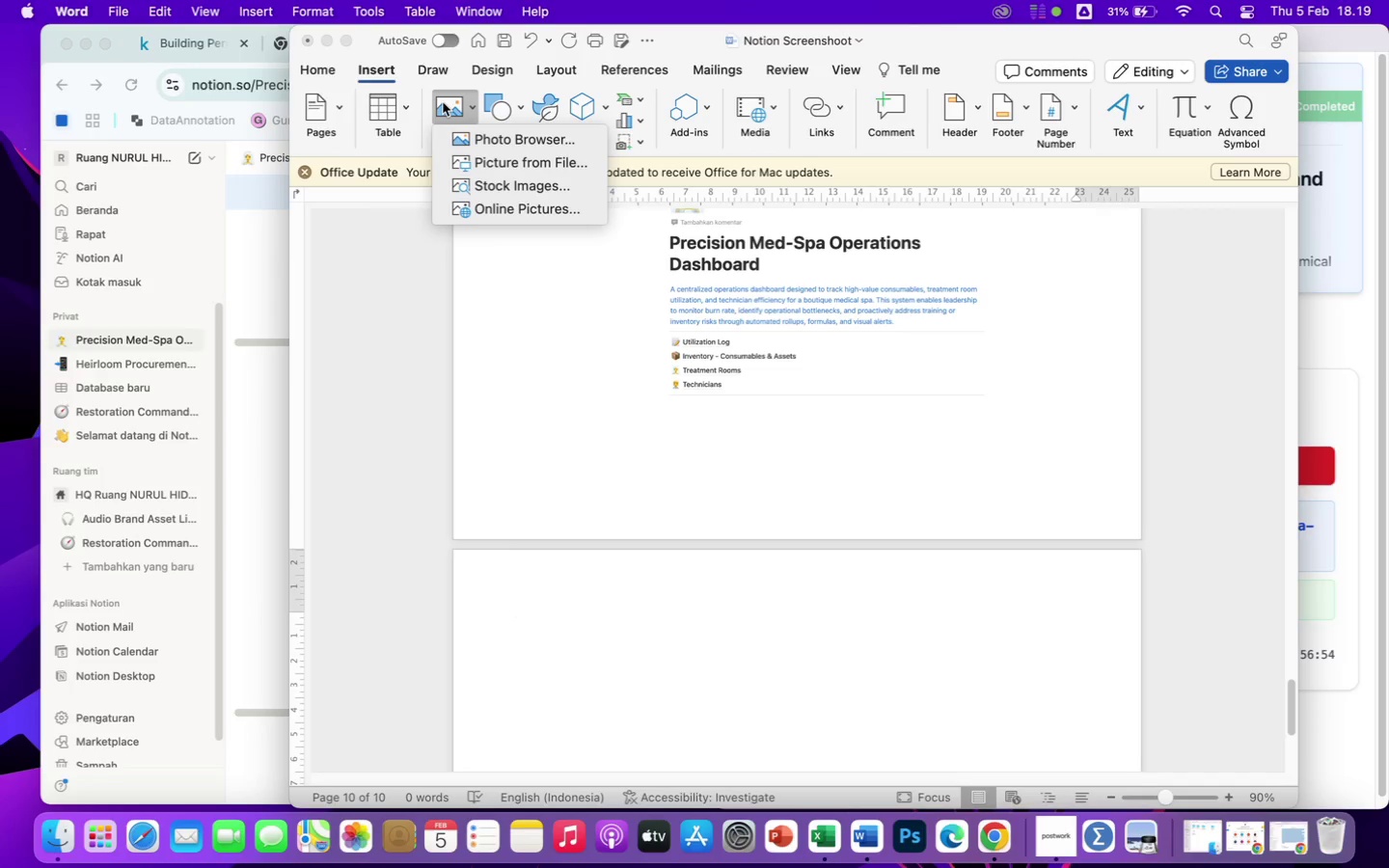 
left_click([522, 166])
 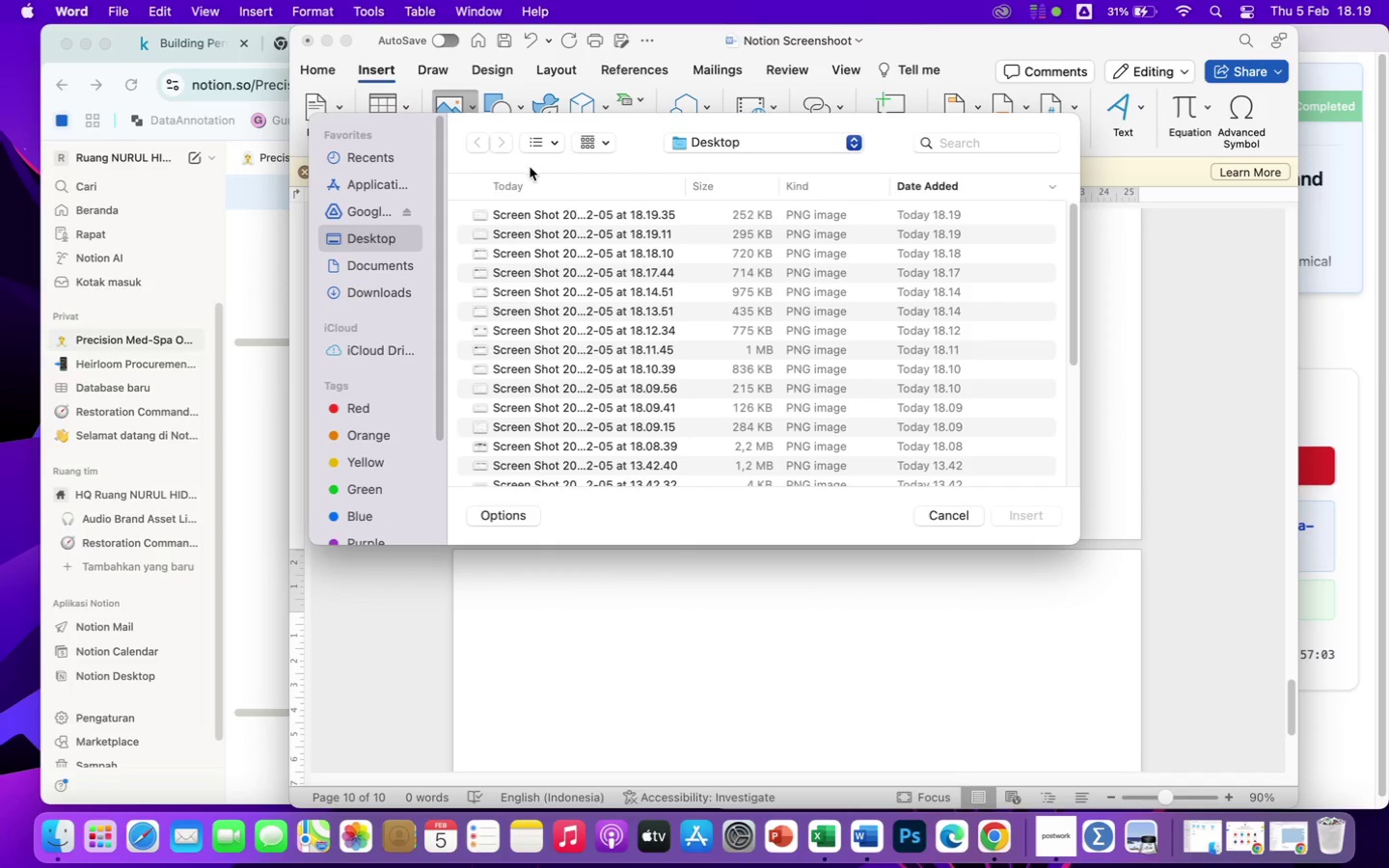 
wait(5.39)
 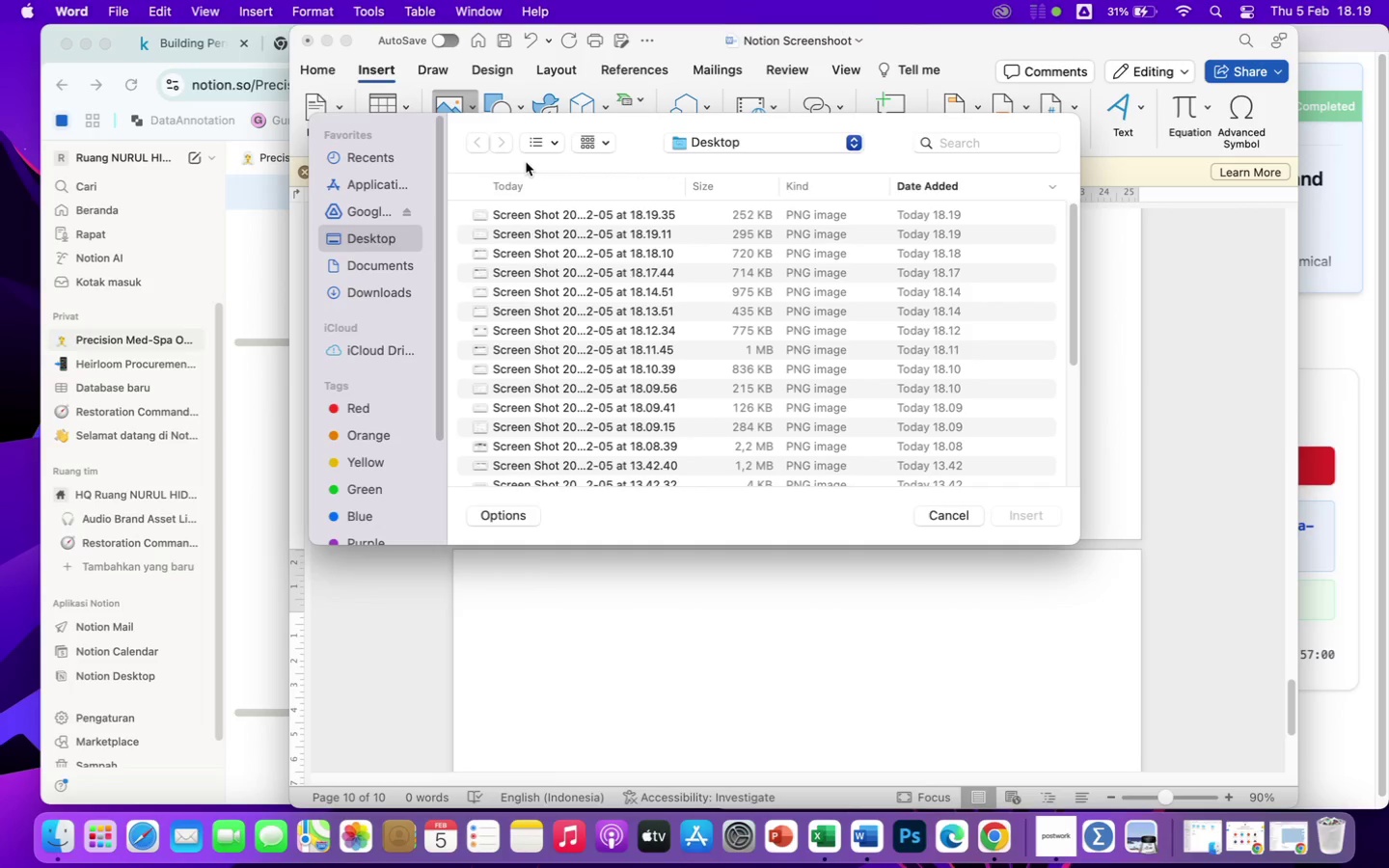 
left_click([607, 251])
 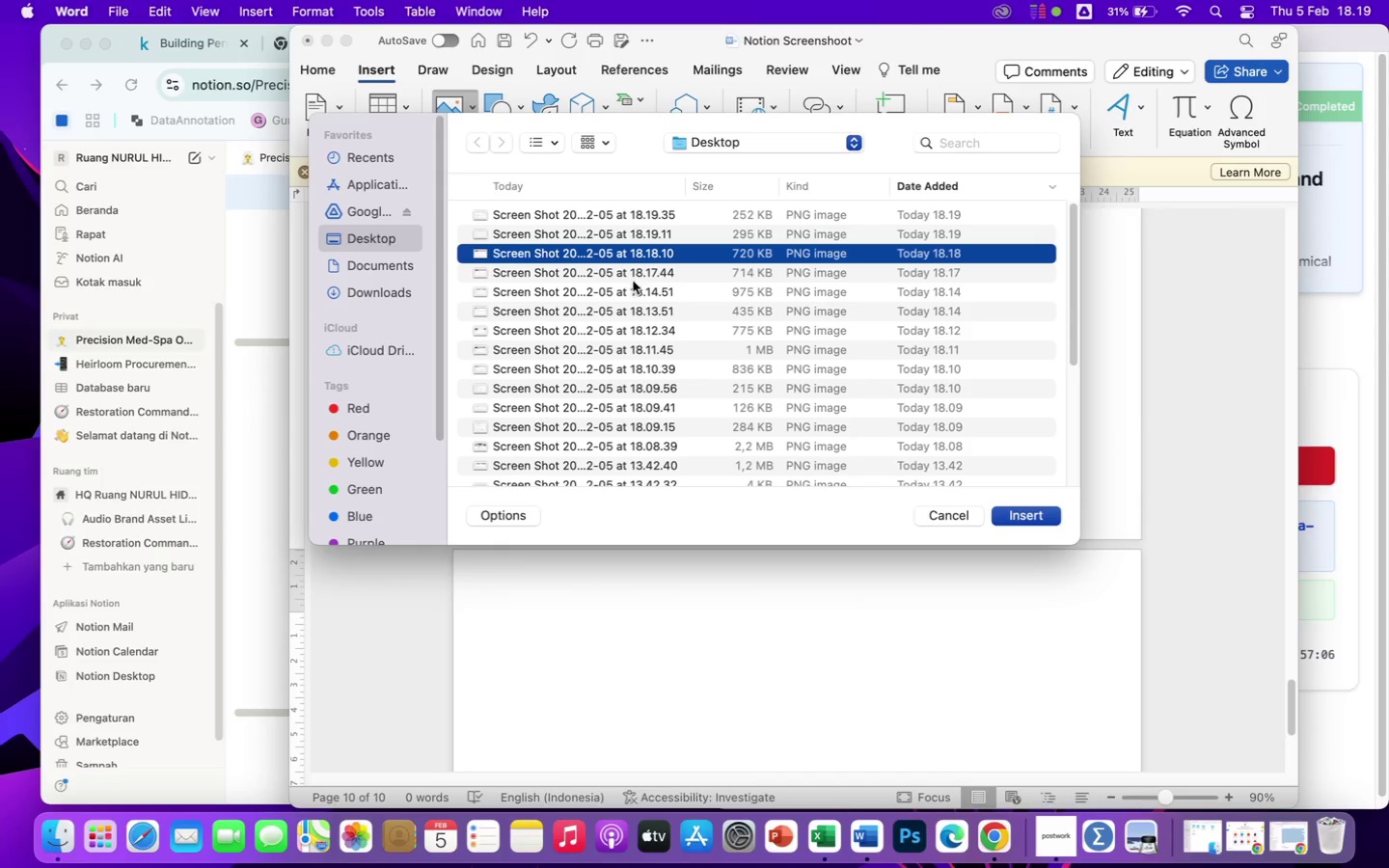 
left_click([632, 272])
 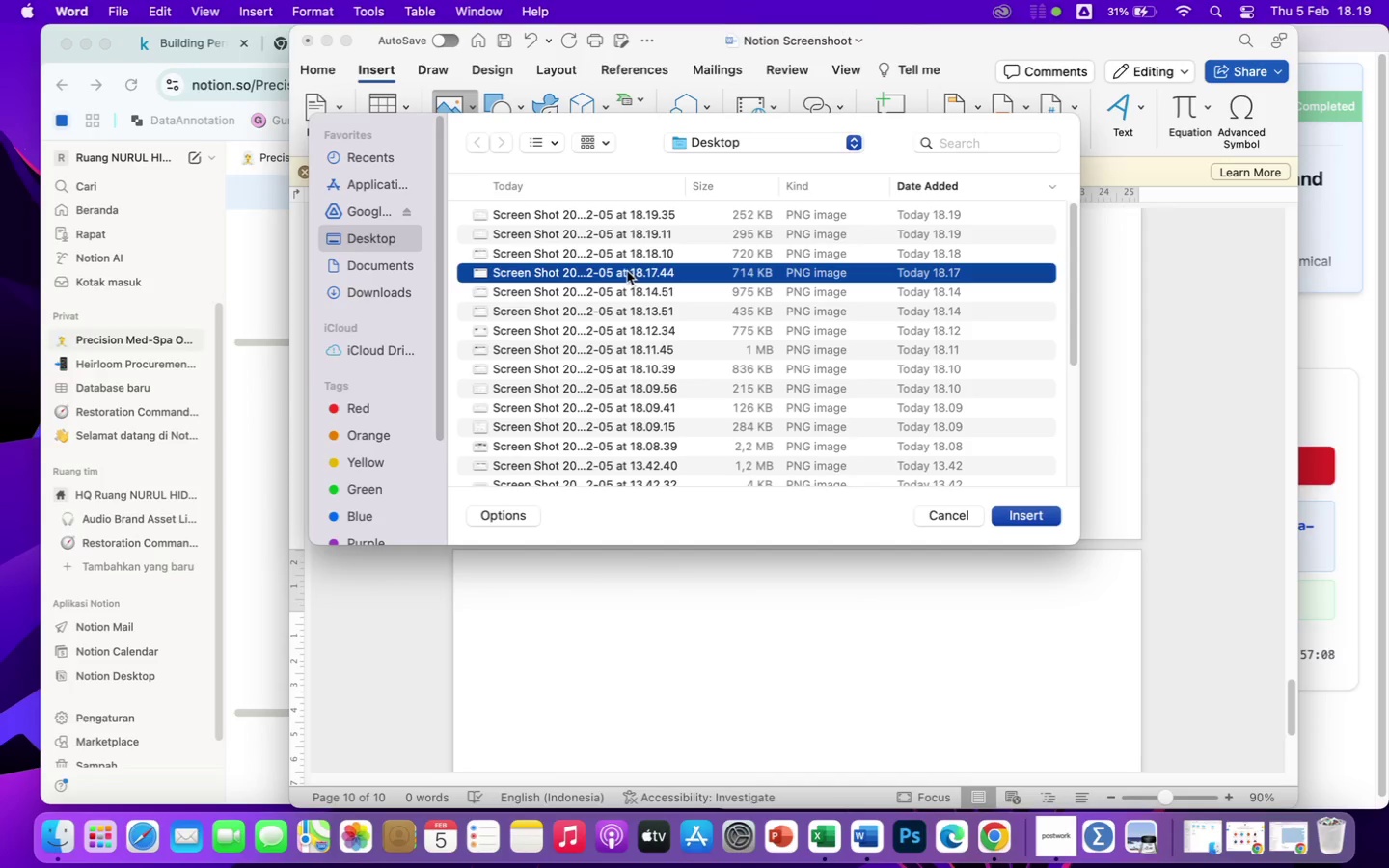 
hold_key(key=ShiftLeft, duration=2.96)
left_click([654, 252])
 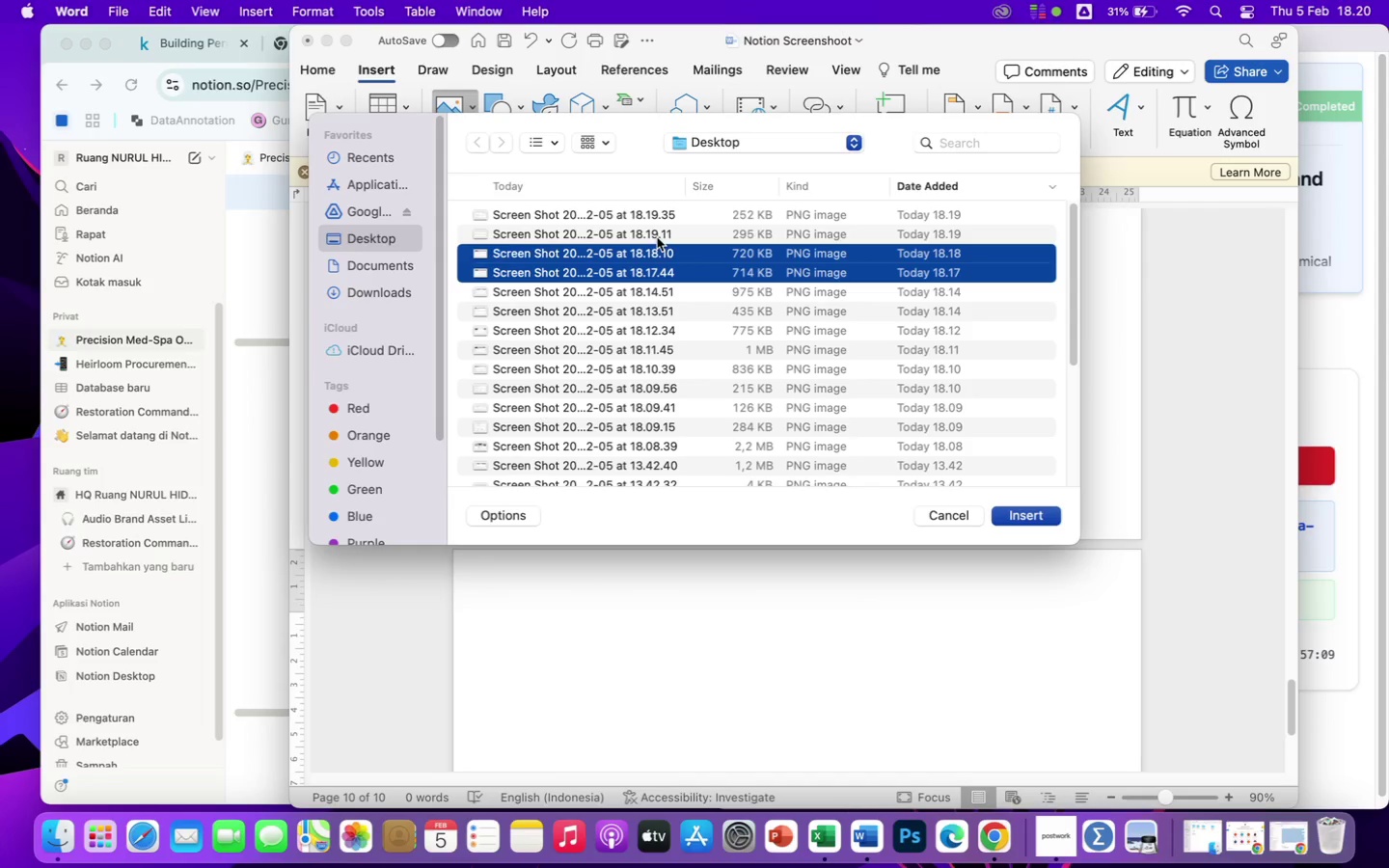 
left_click([657, 234])
 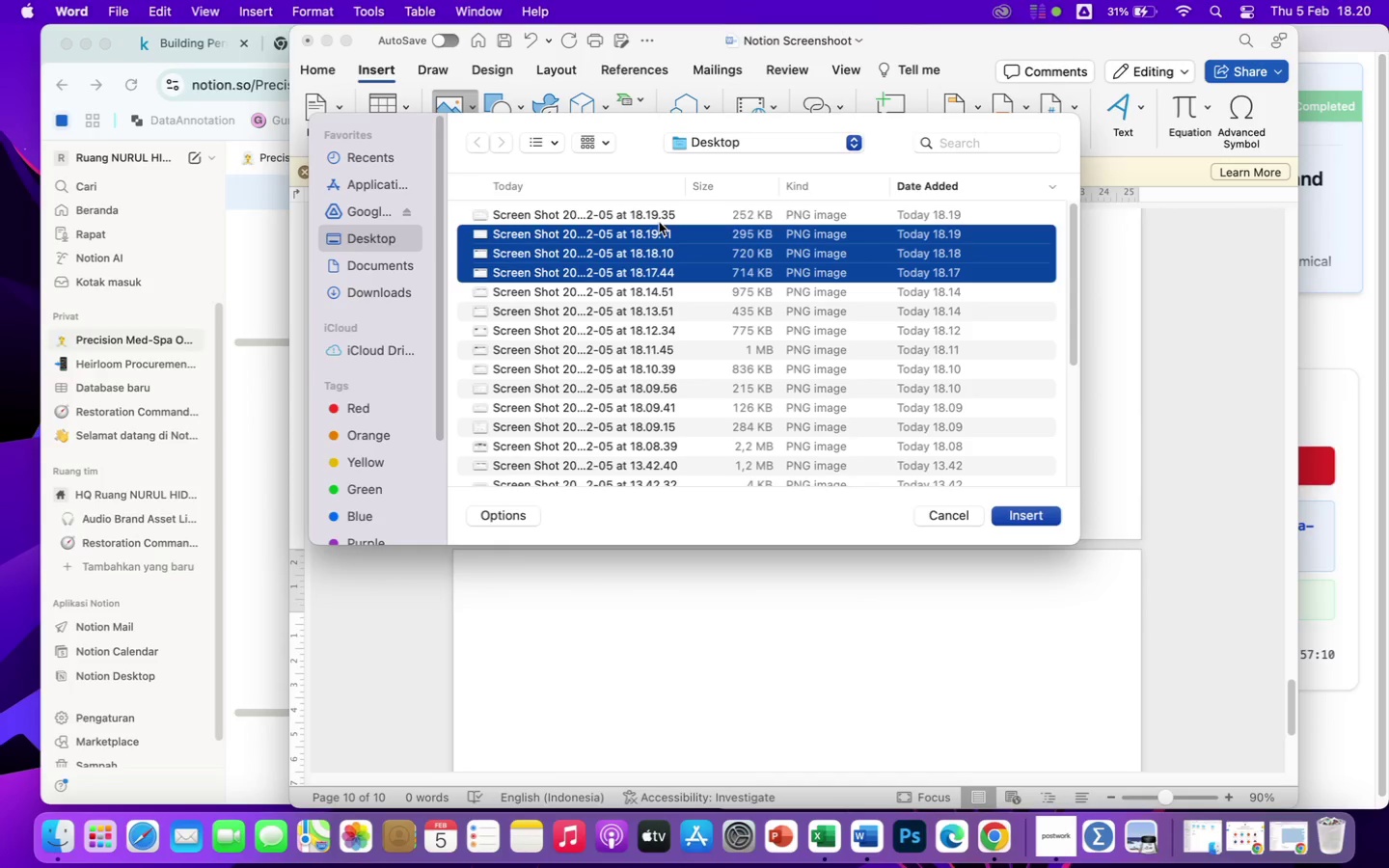 
left_click([660, 219])
 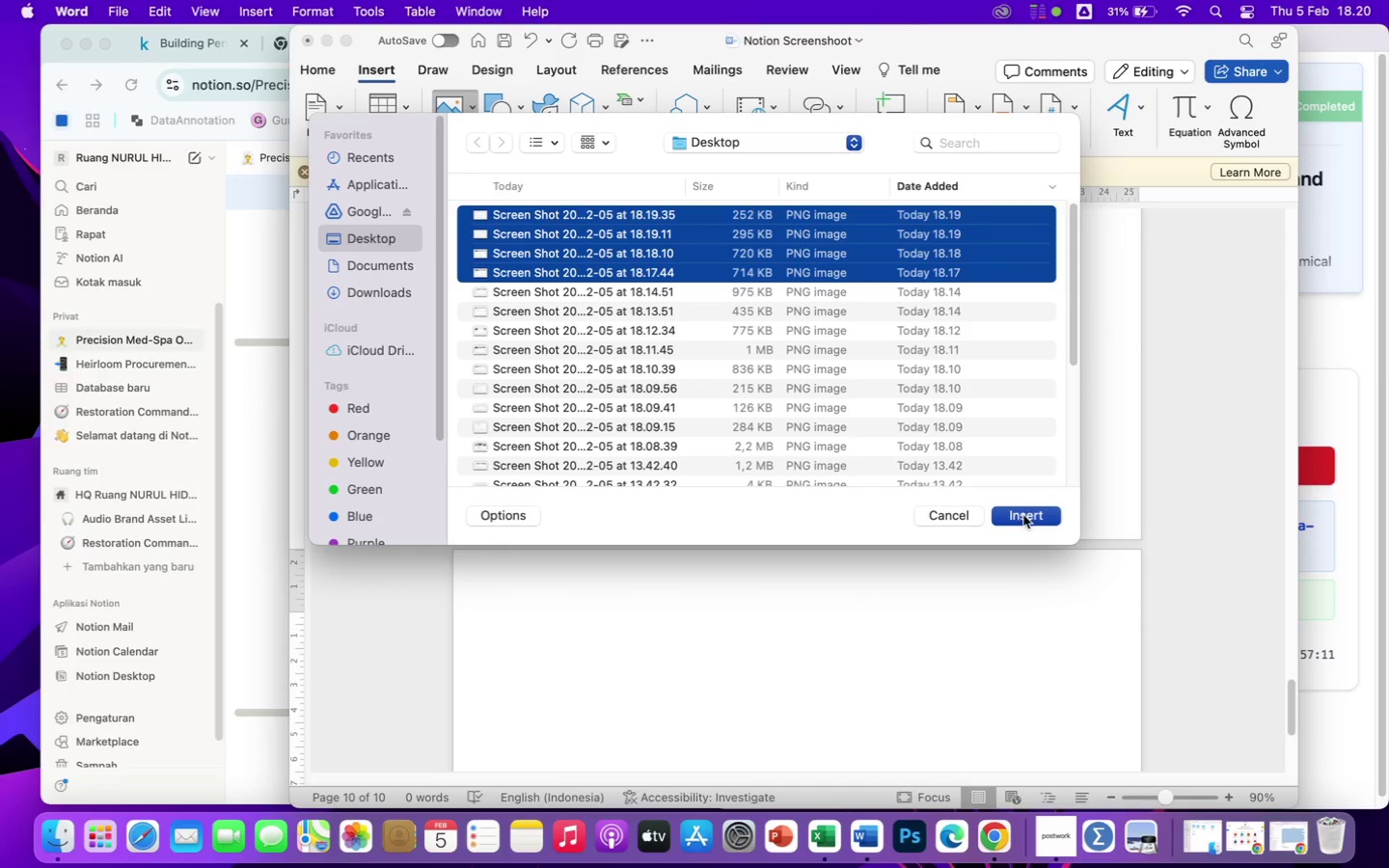 
left_click([1038, 517])
 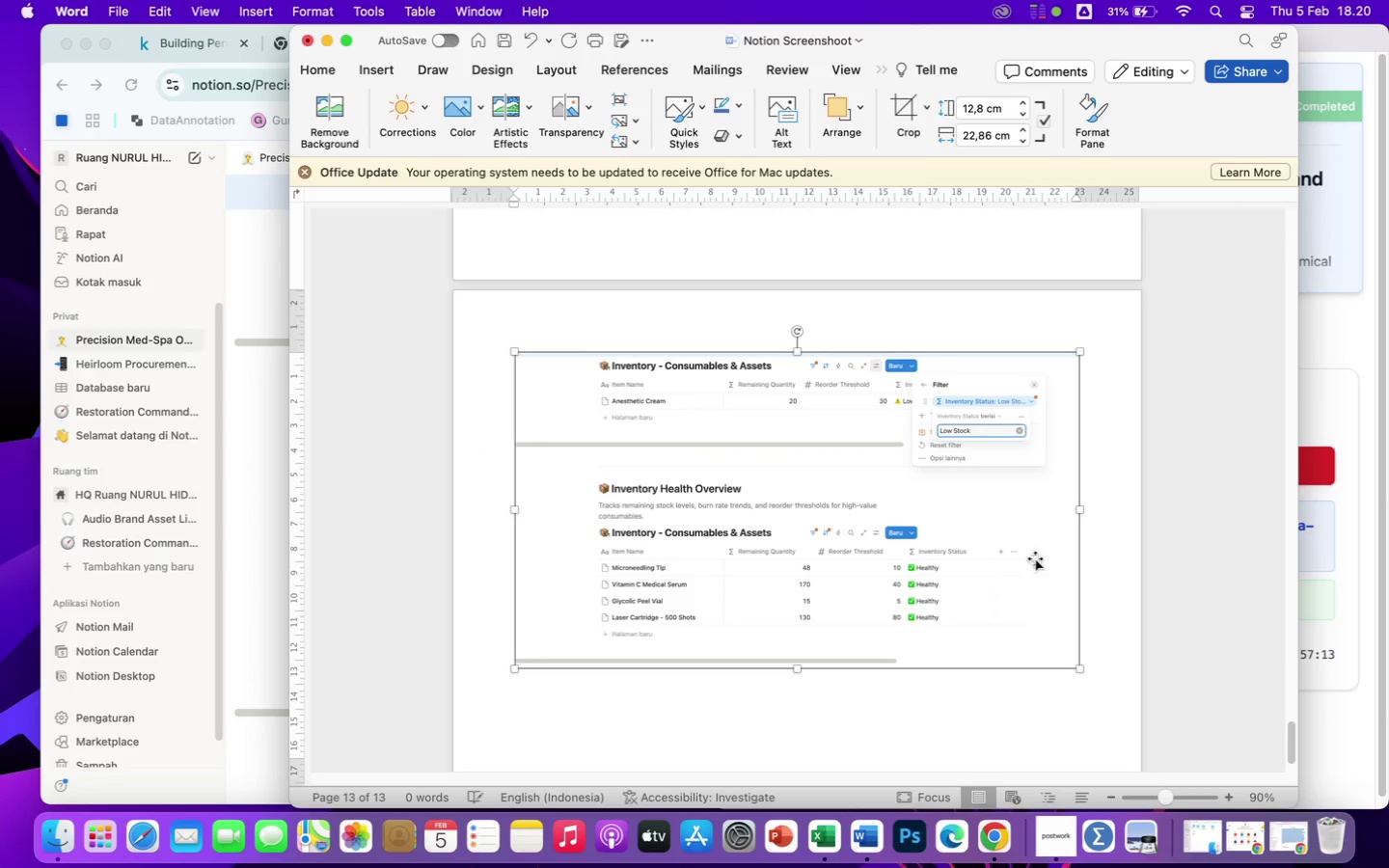 
scroll: coordinate [1021, 604], scroll_direction: up, amount: 106.0
 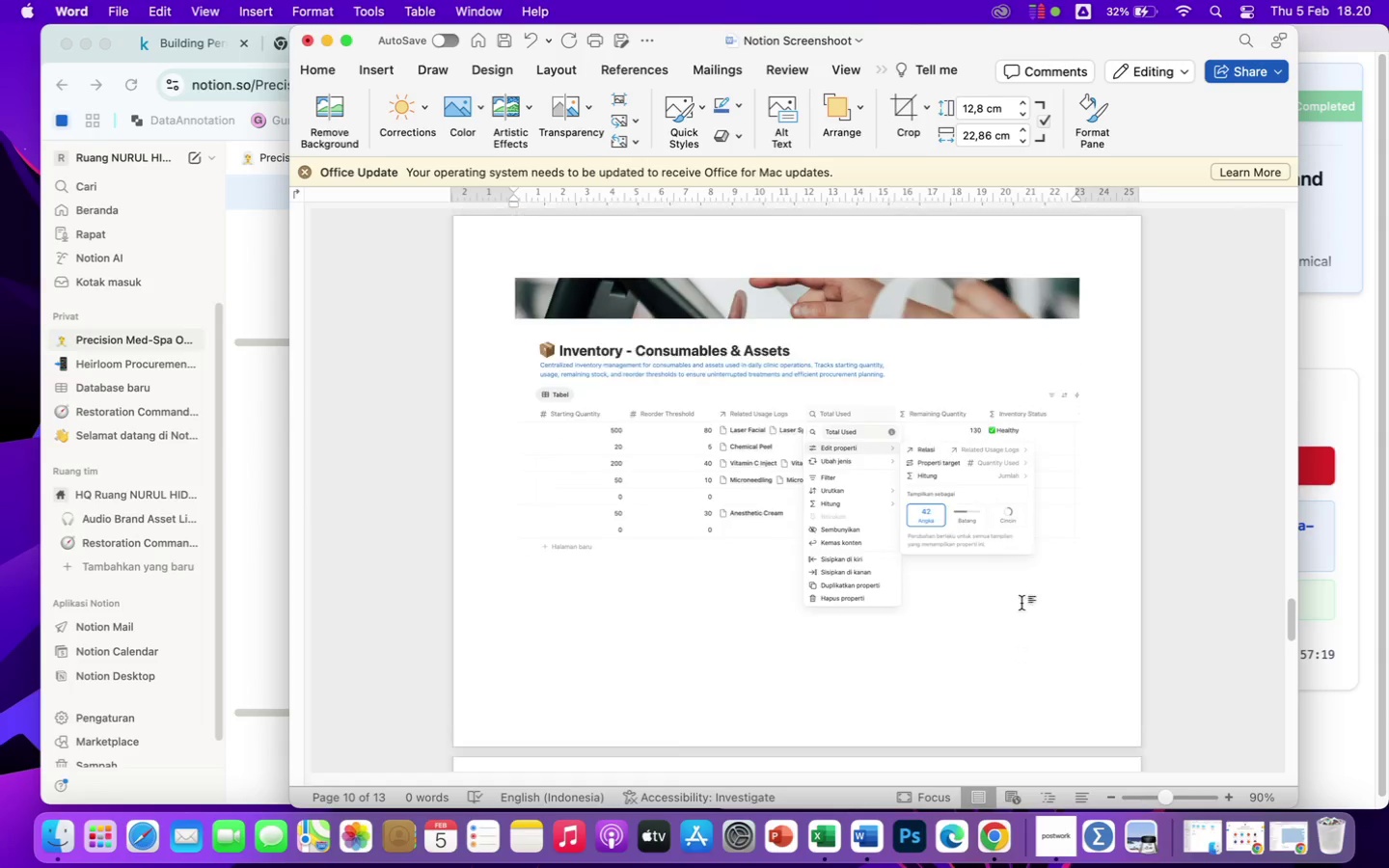 
scroll: coordinate [997, 651], scroll_direction: down, amount: 11.0
 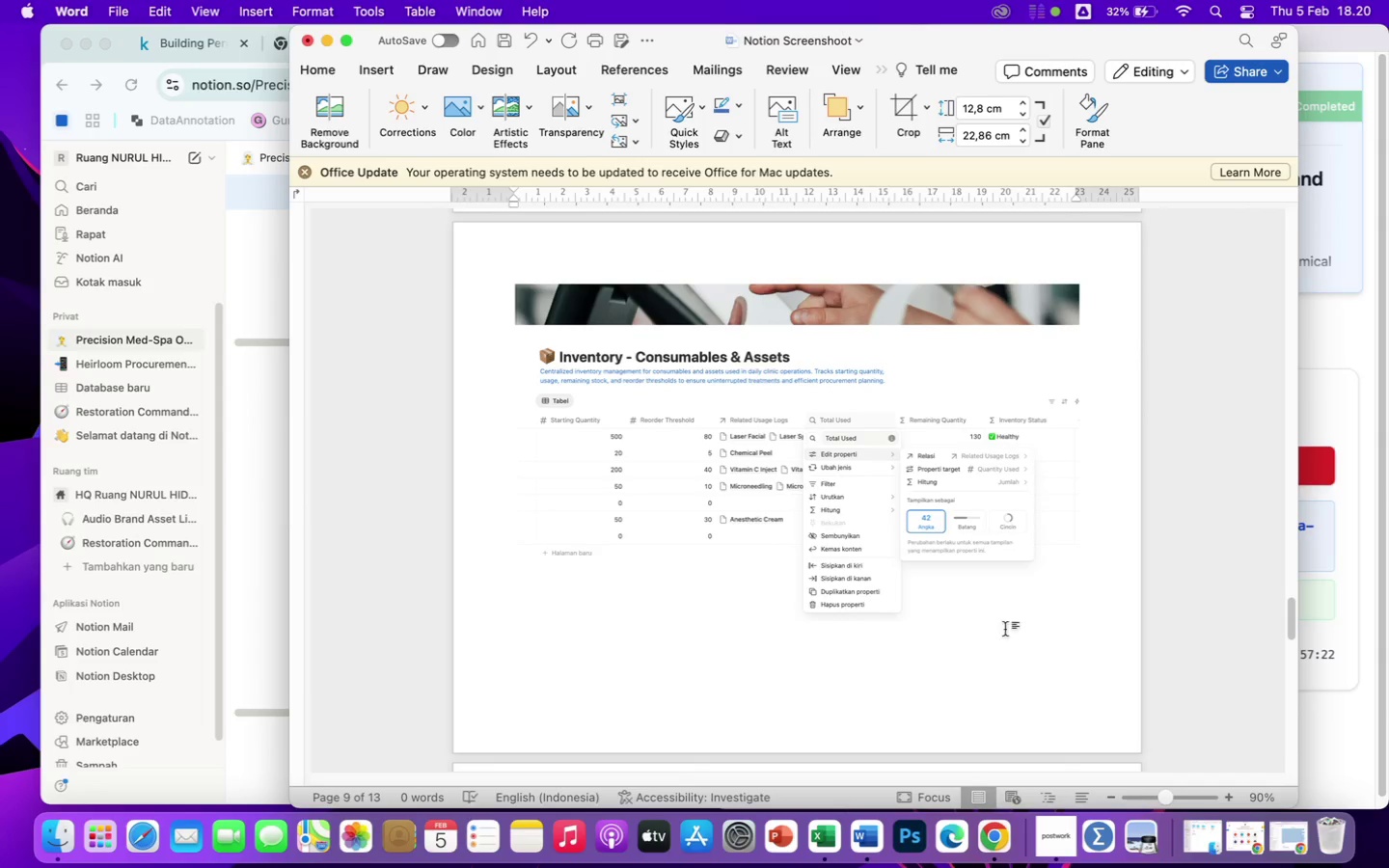 
scroll: coordinate [1008, 614], scroll_direction: up, amount: 5.0
 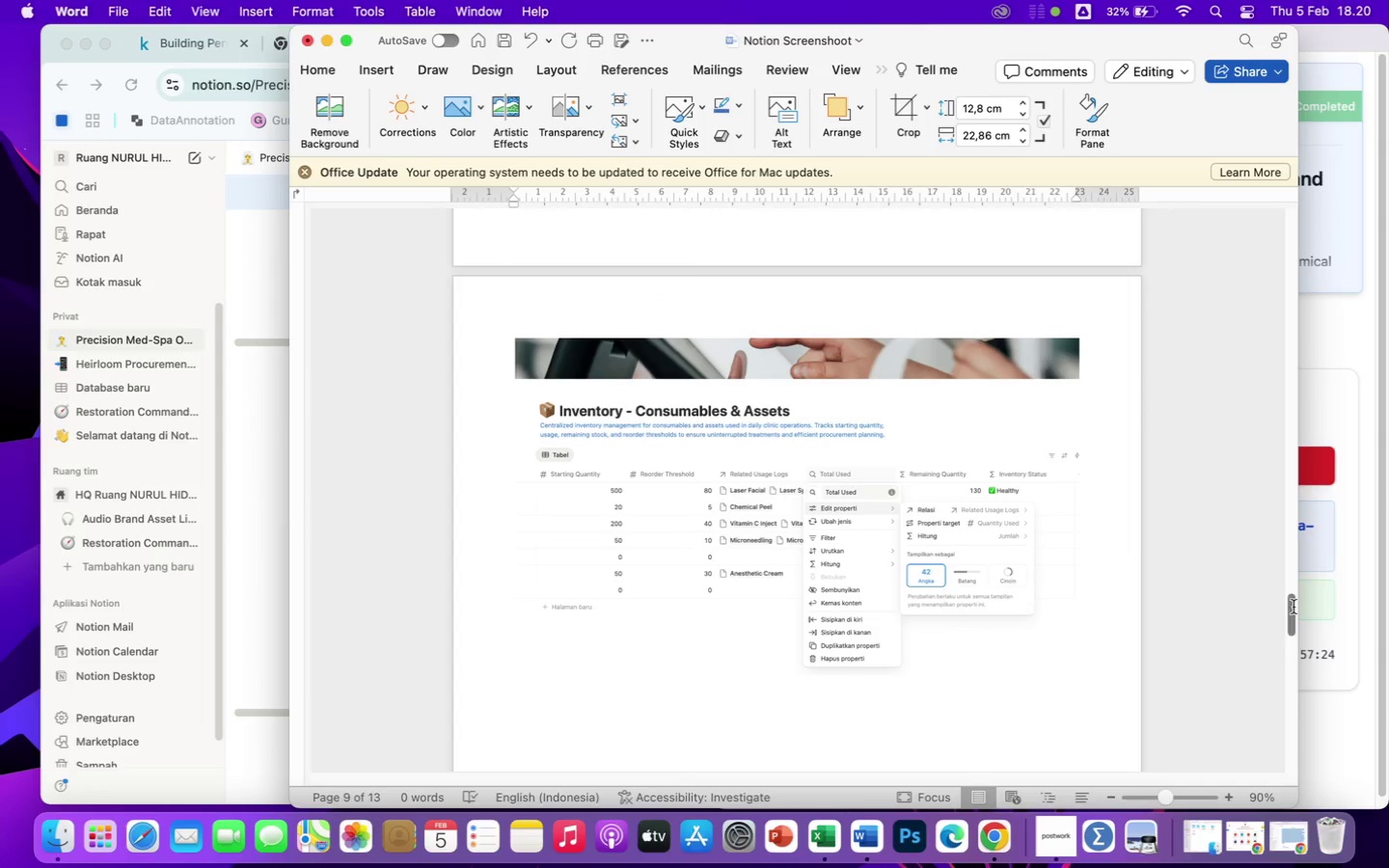 
left_click_drag(start_coordinate=[1294, 606], to_coordinate=[1294, 757])
 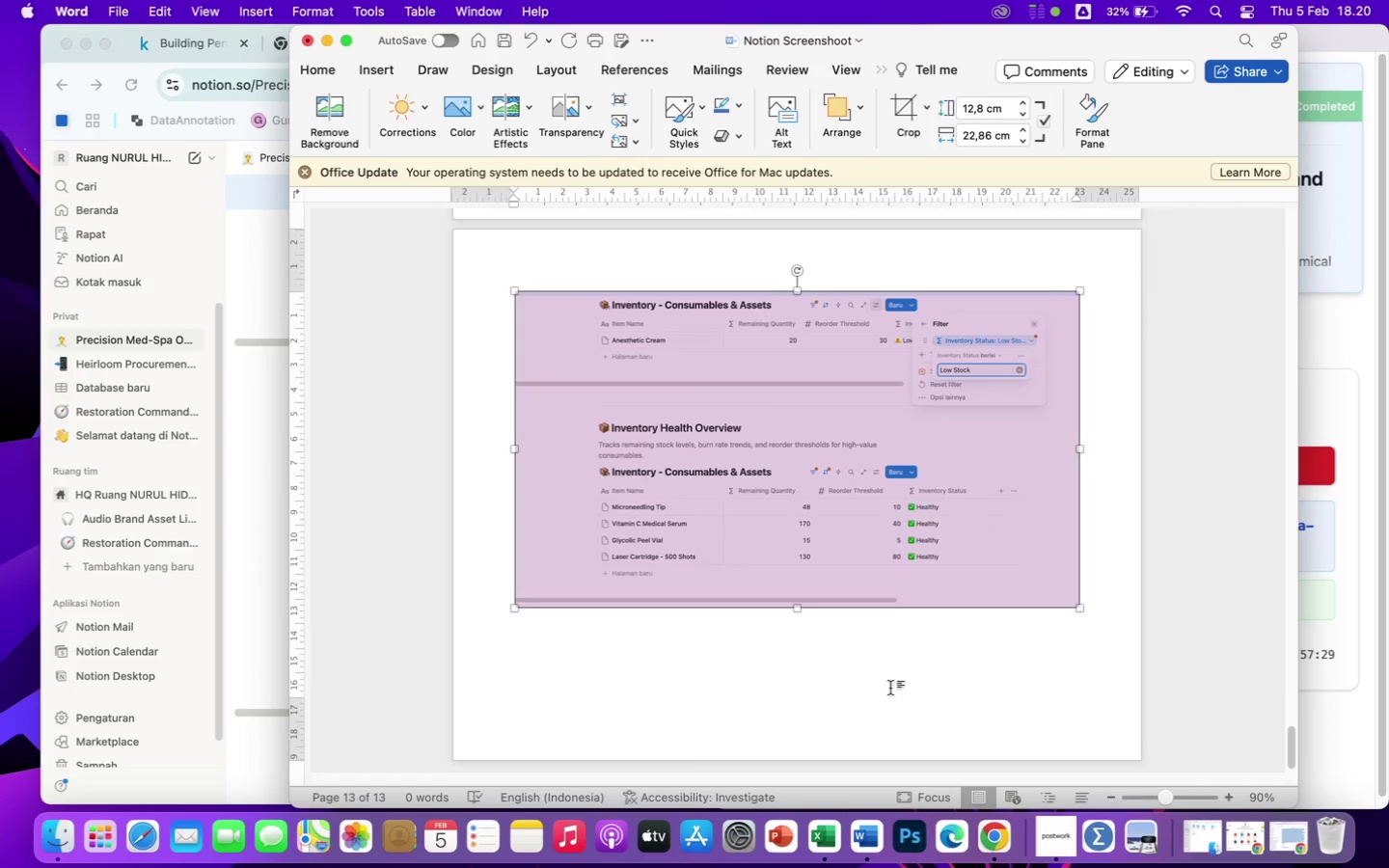 
left_click([888, 687])
 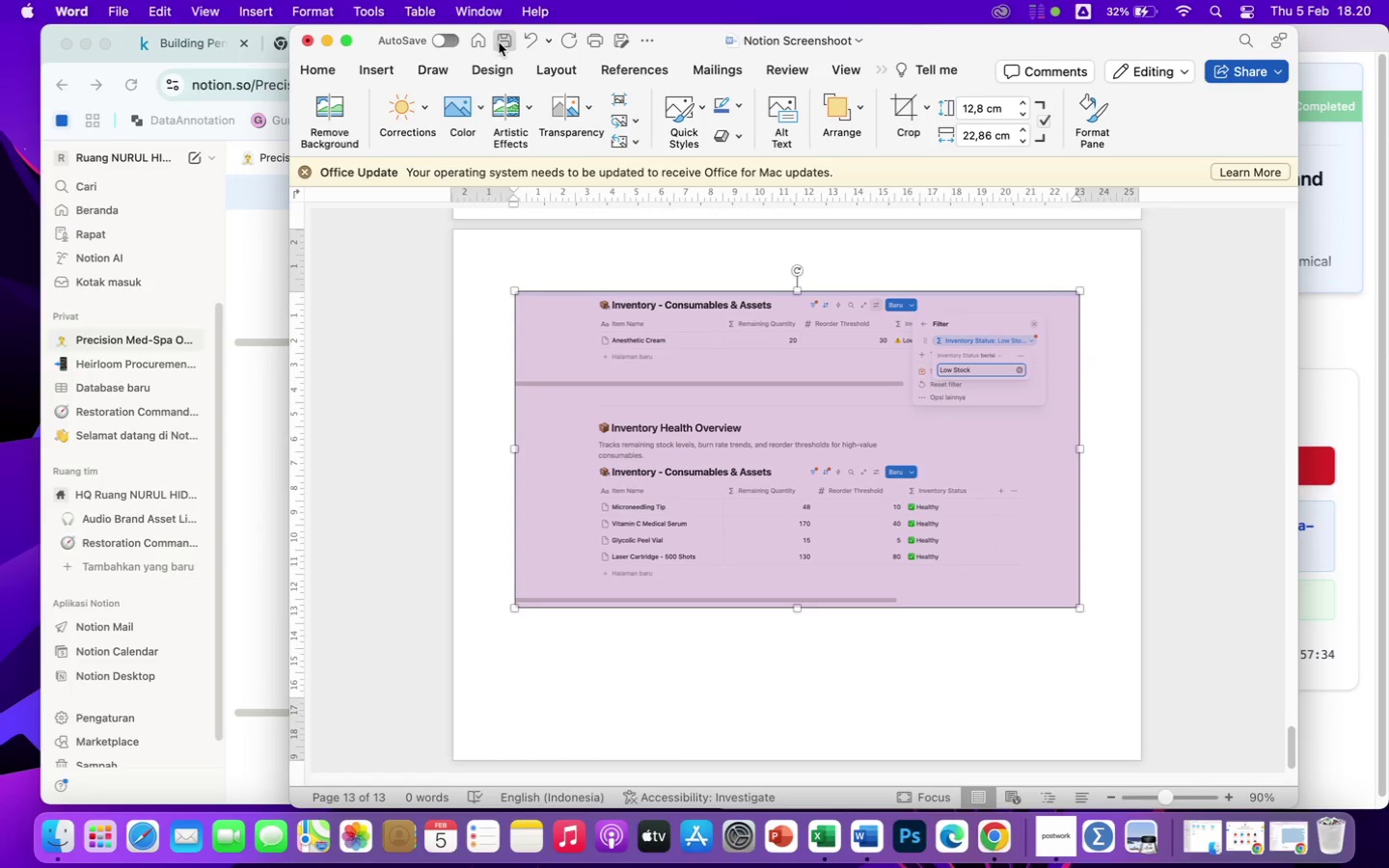 
wait(5.51)
 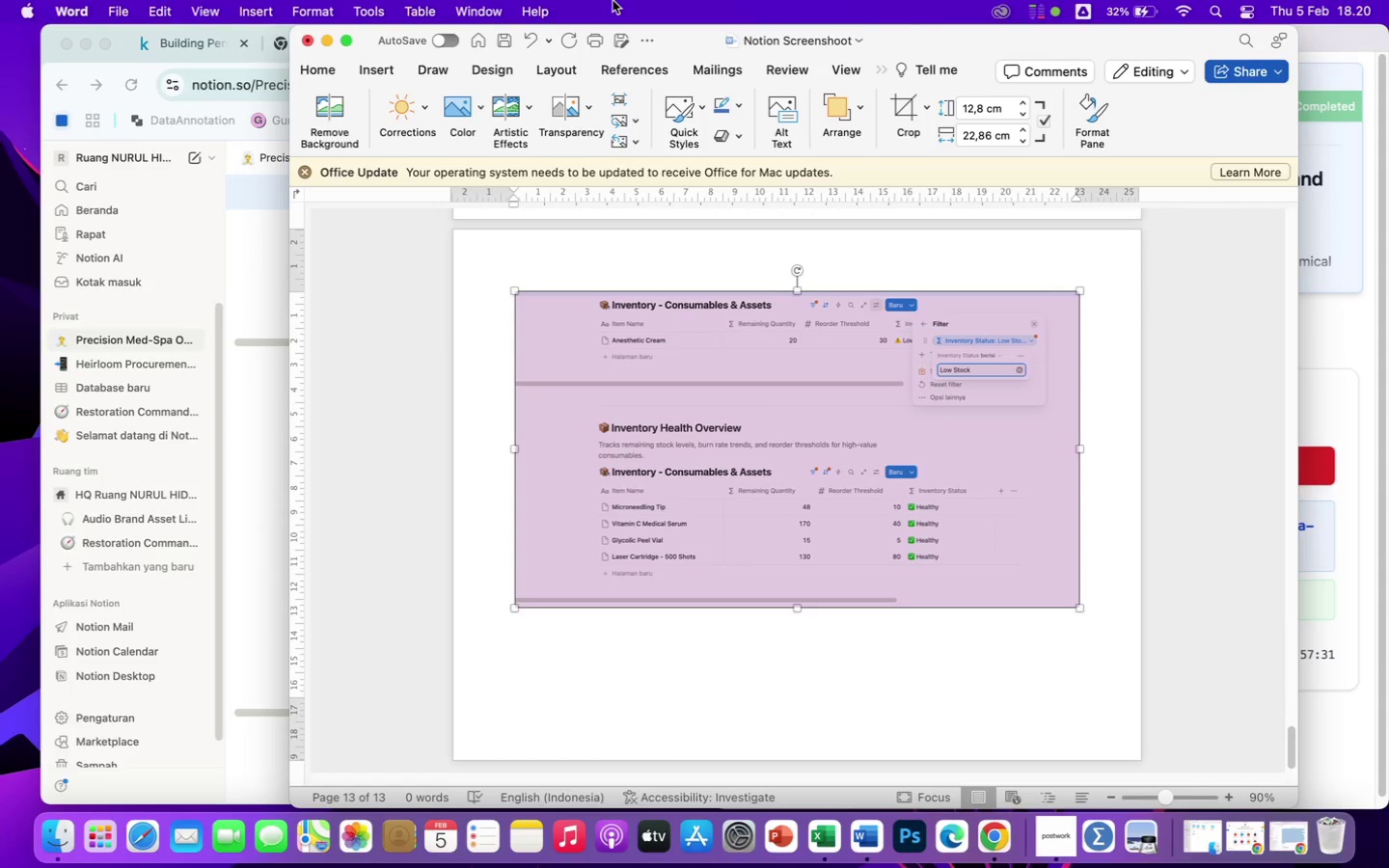 
left_click([503, 46])
 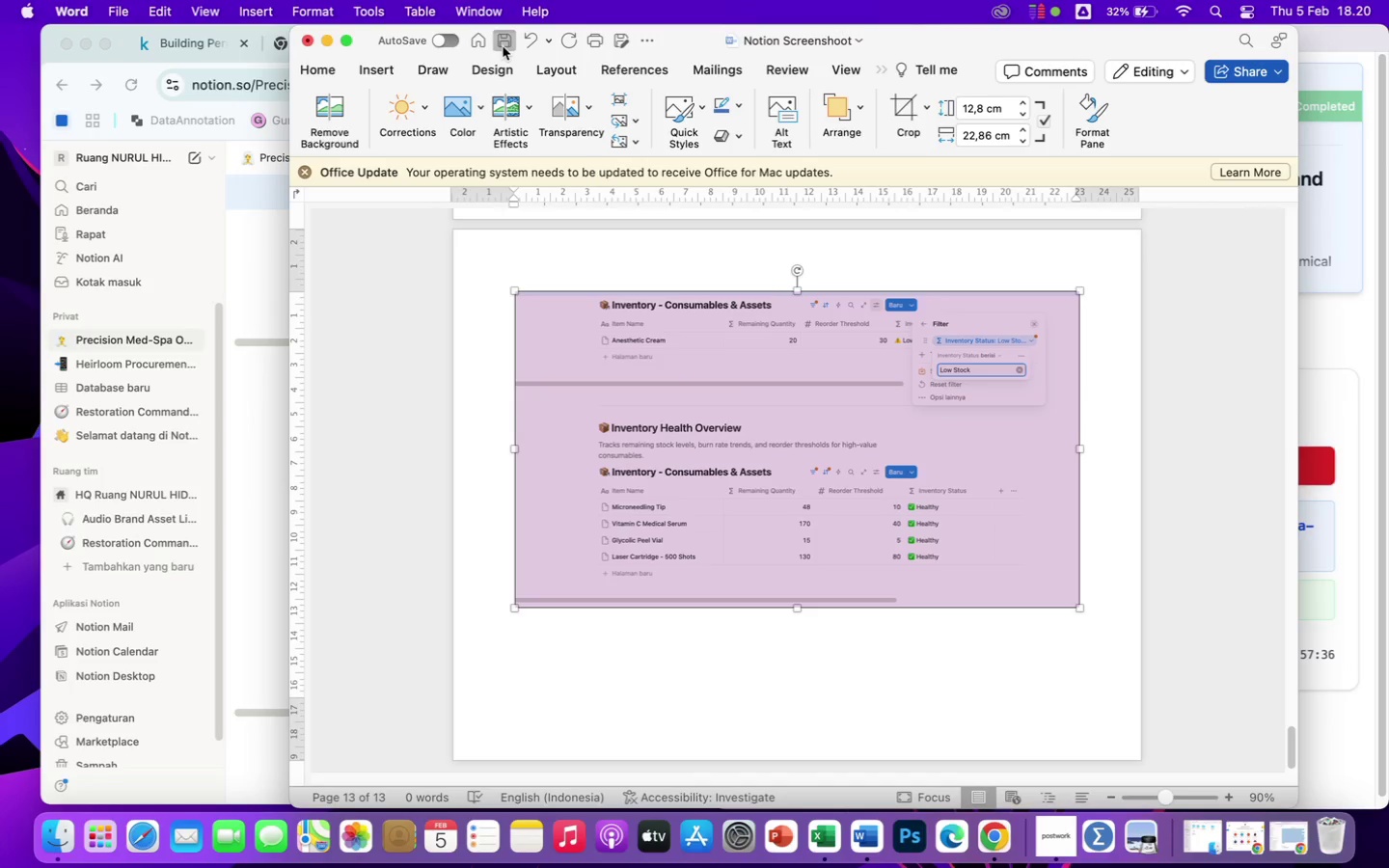 
double_click([503, 46])
 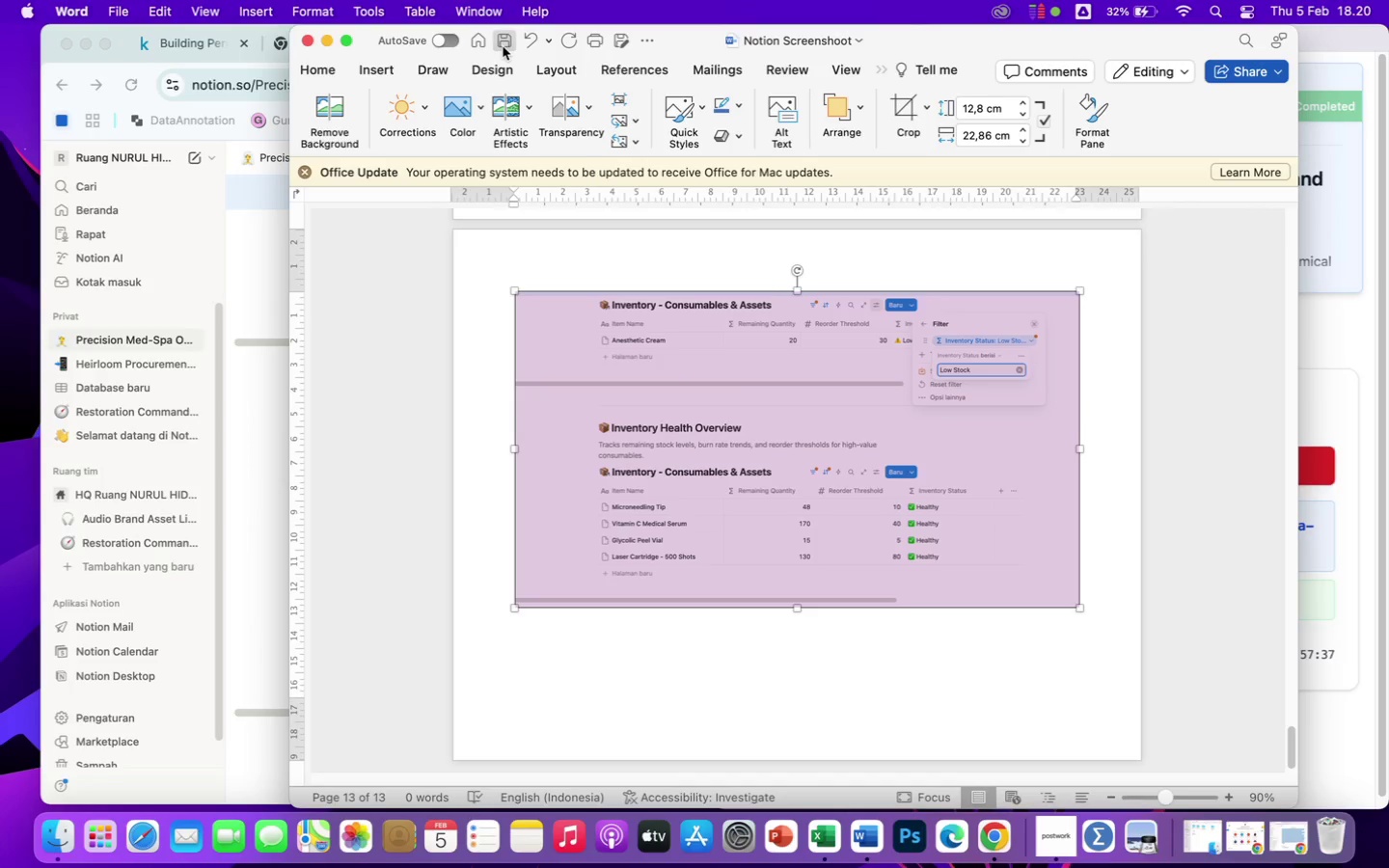 
triple_click([503, 46])
 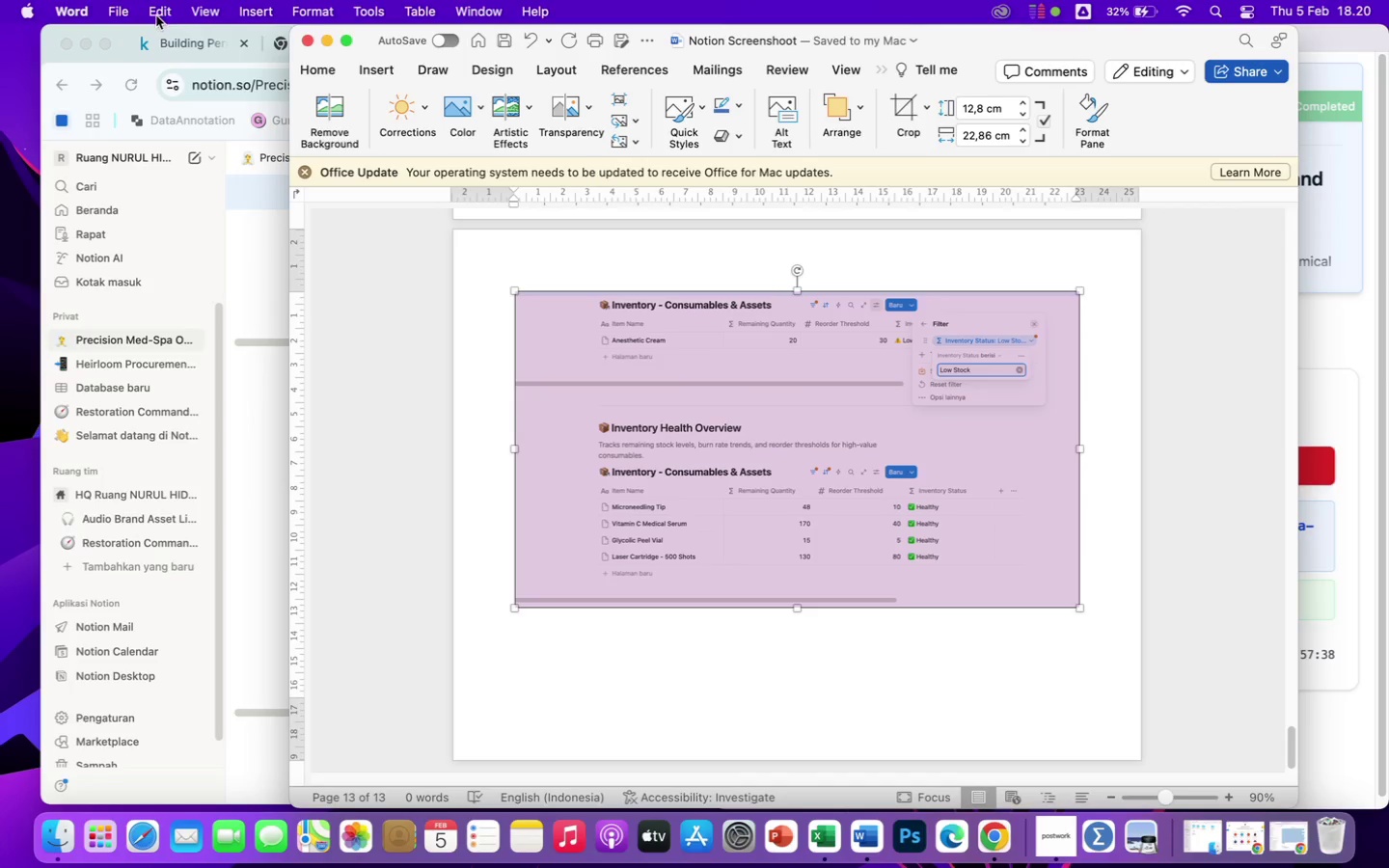 
left_click([119, 14])
 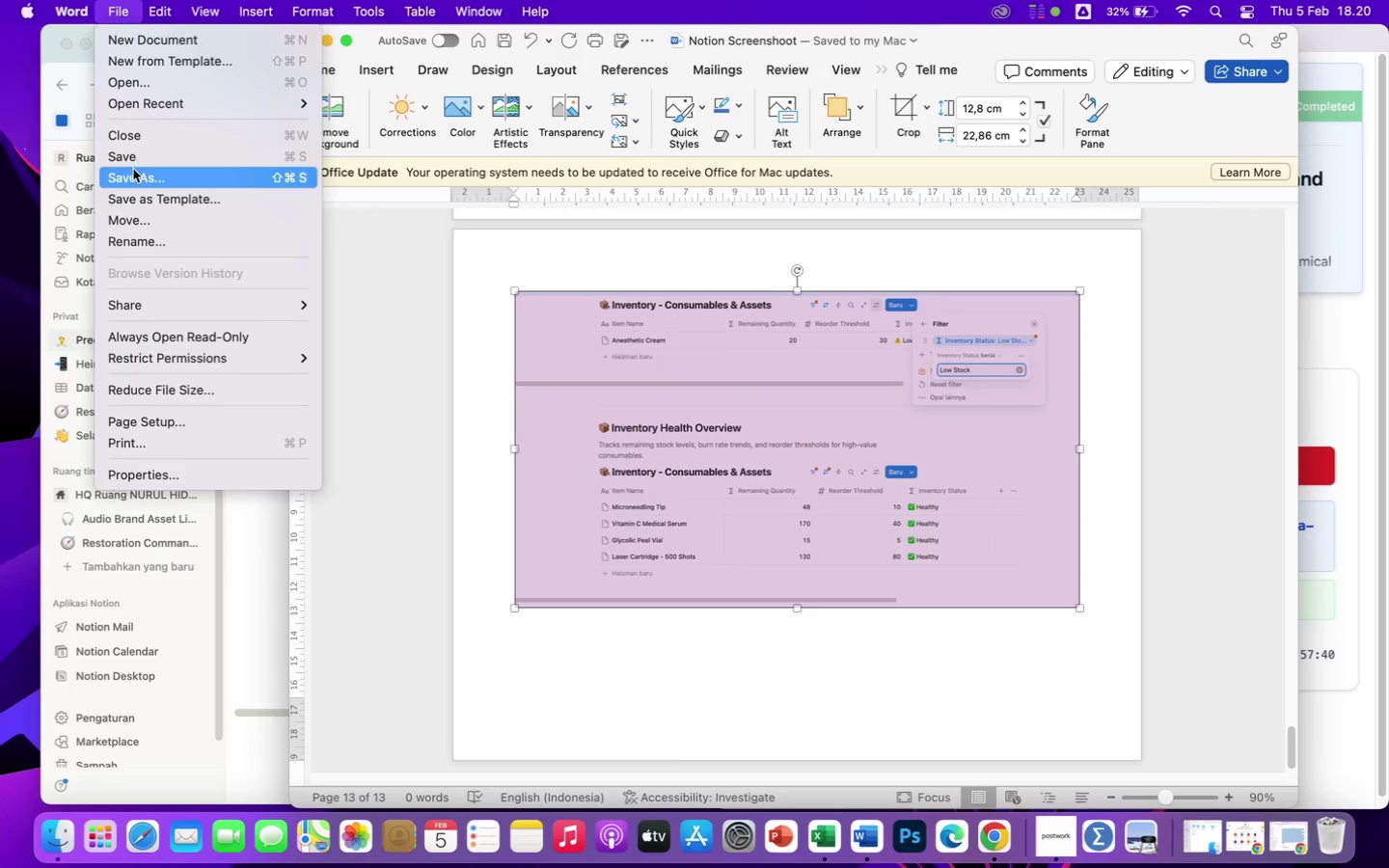 
left_click([136, 173])
 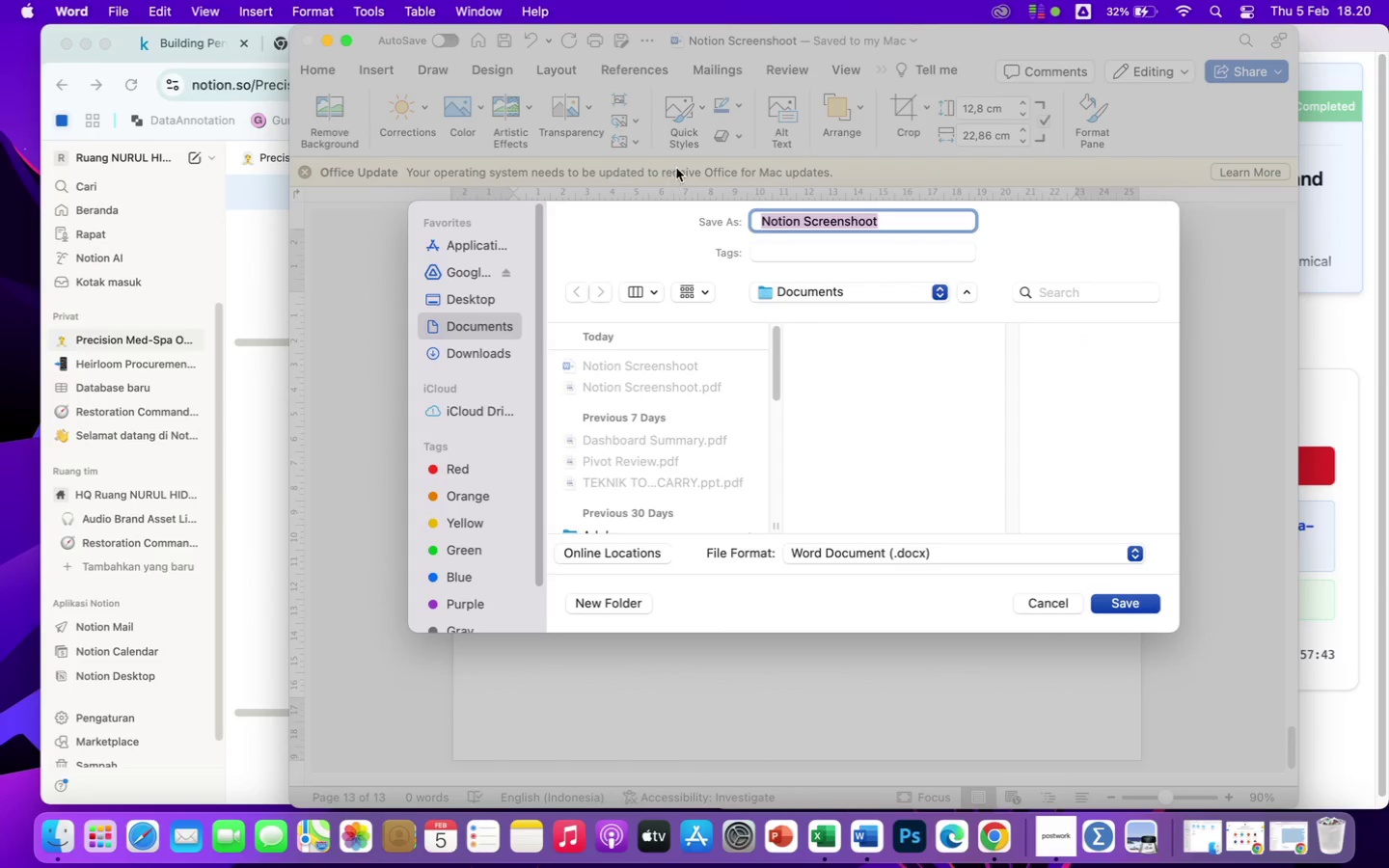 
left_click([911, 218])